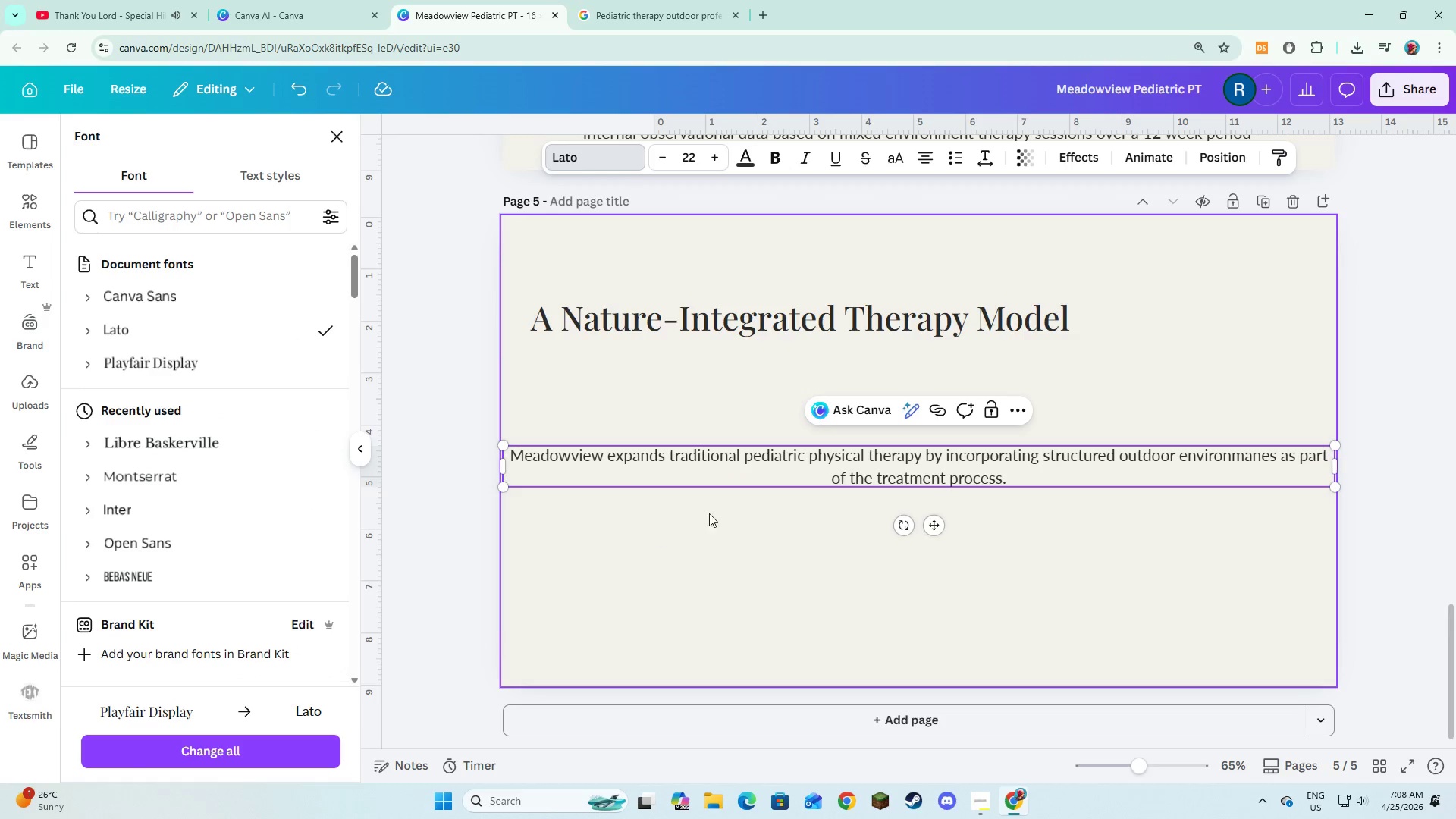 
double_click([820, 463])
 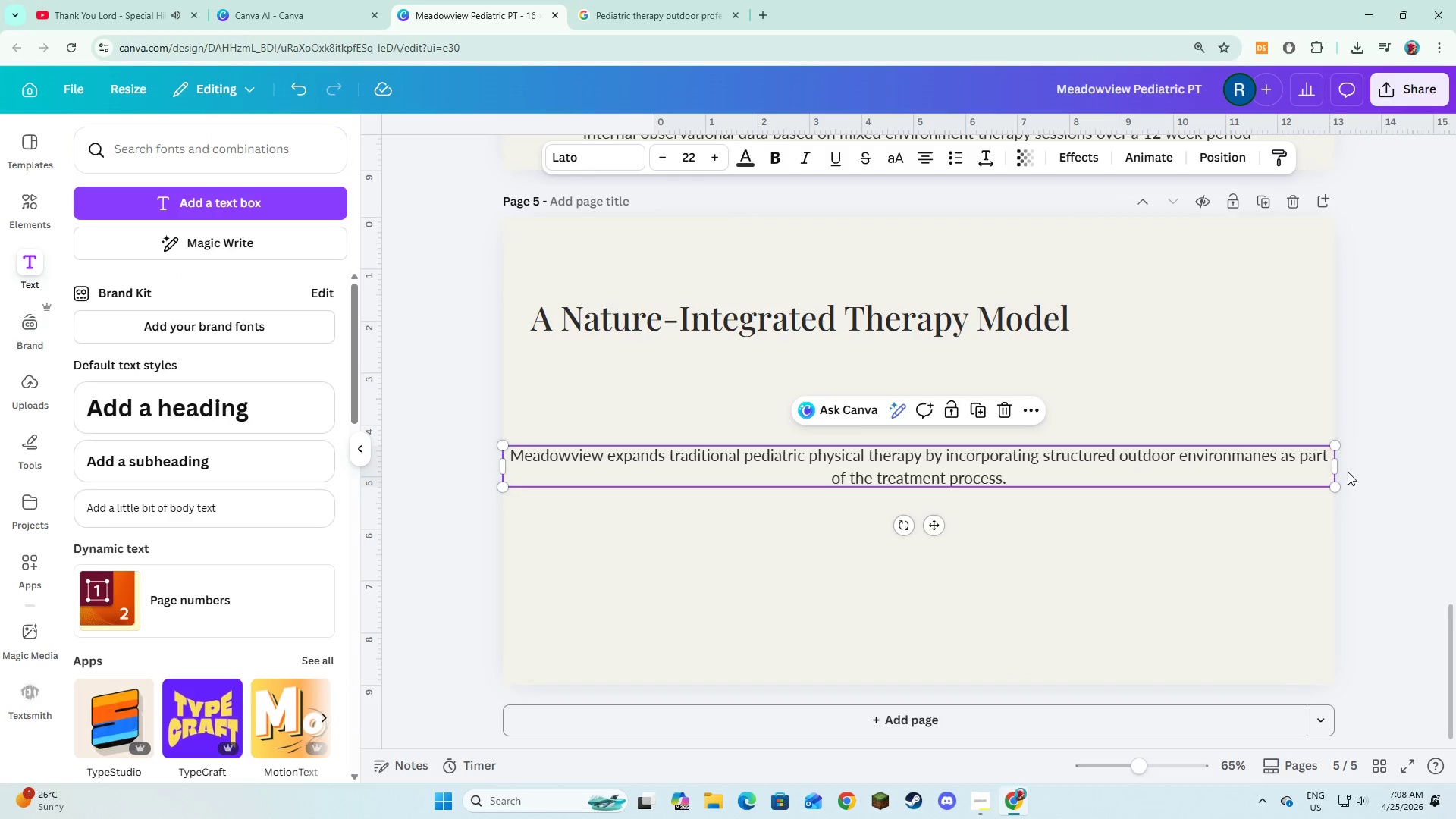 
left_click_drag(start_coordinate=[1337, 469], to_coordinate=[1046, 478])
 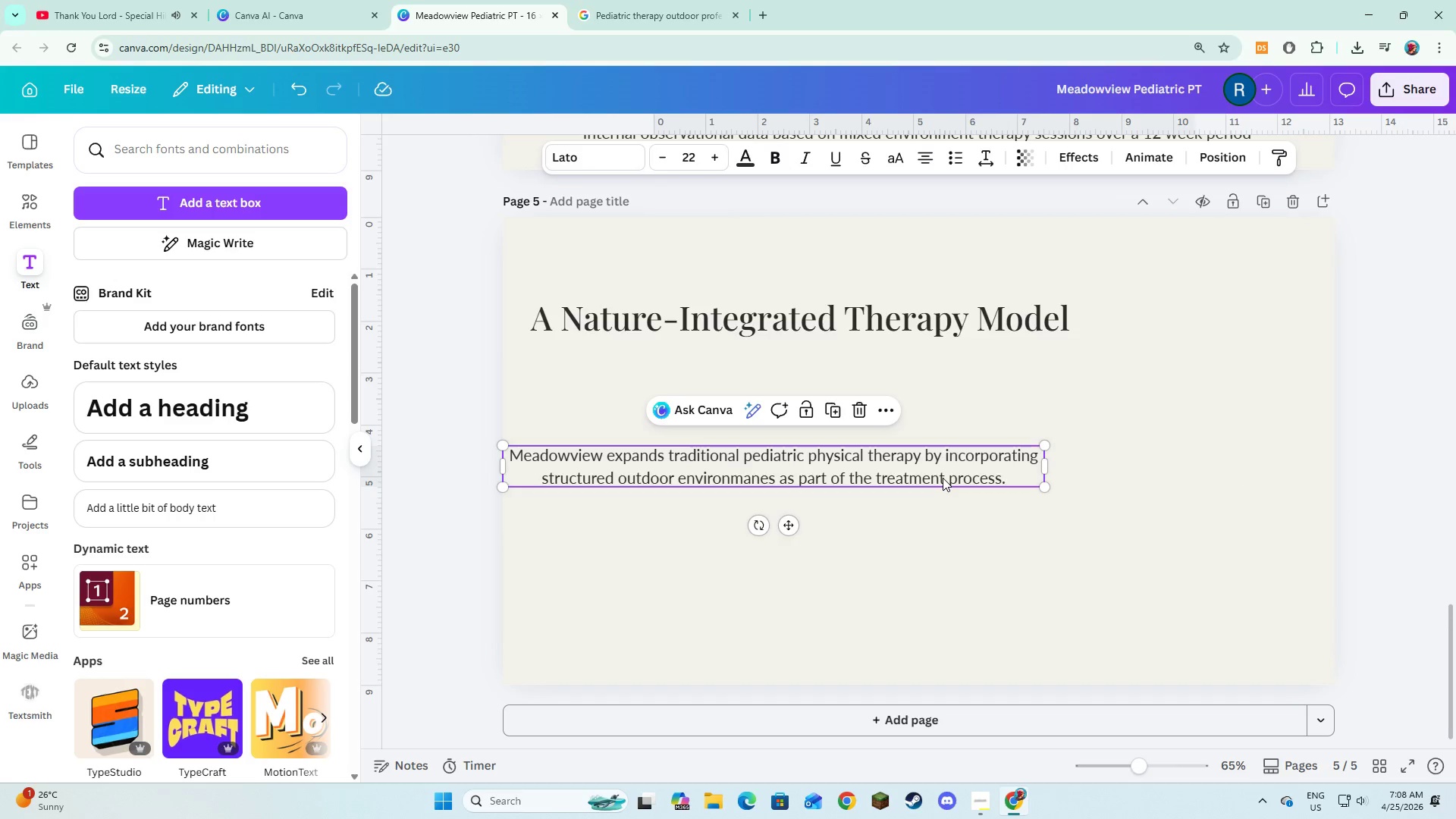 
left_click_drag(start_coordinate=[943, 478], to_coordinate=[960, 394])
 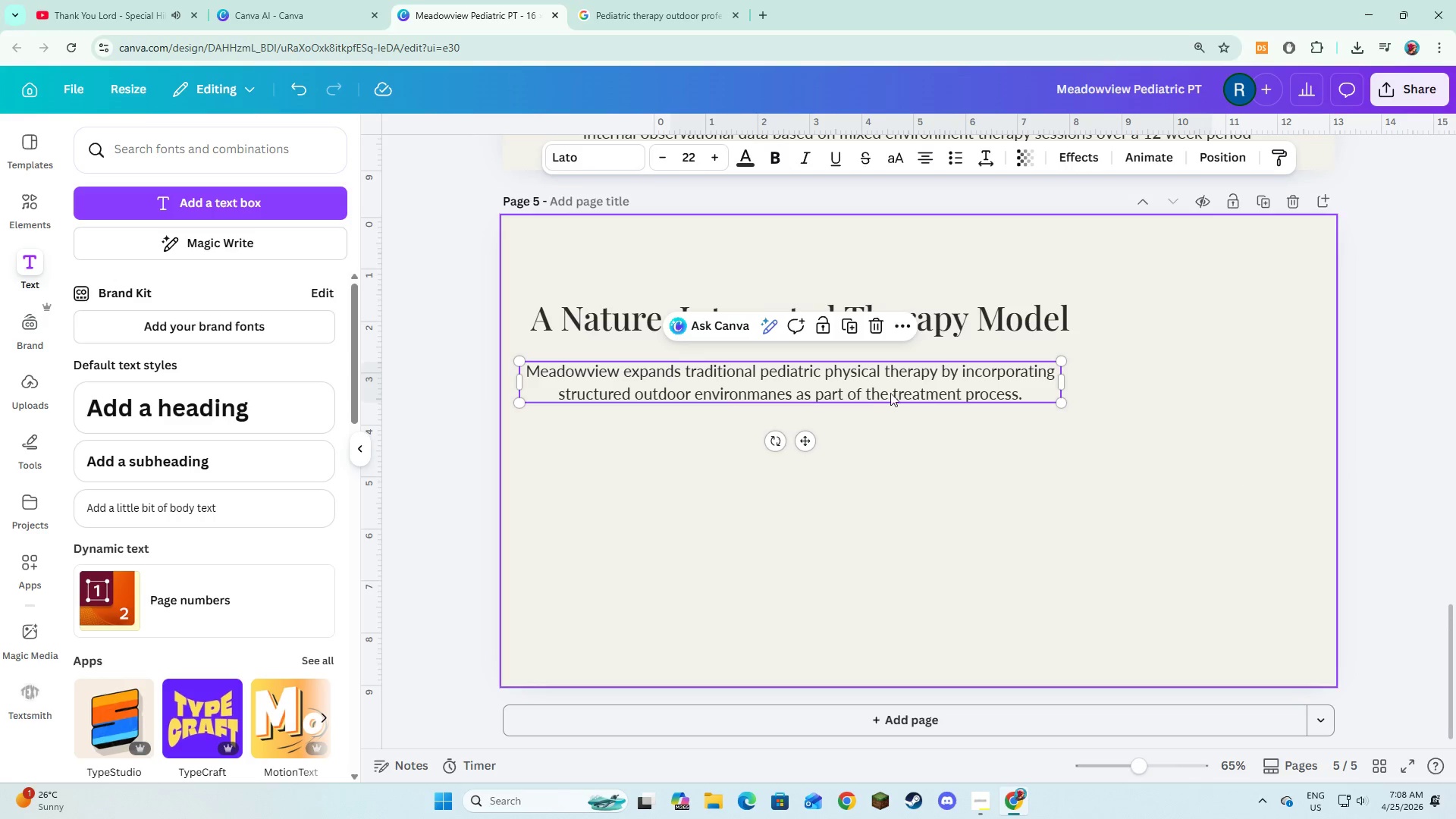 
wait(5.83)
 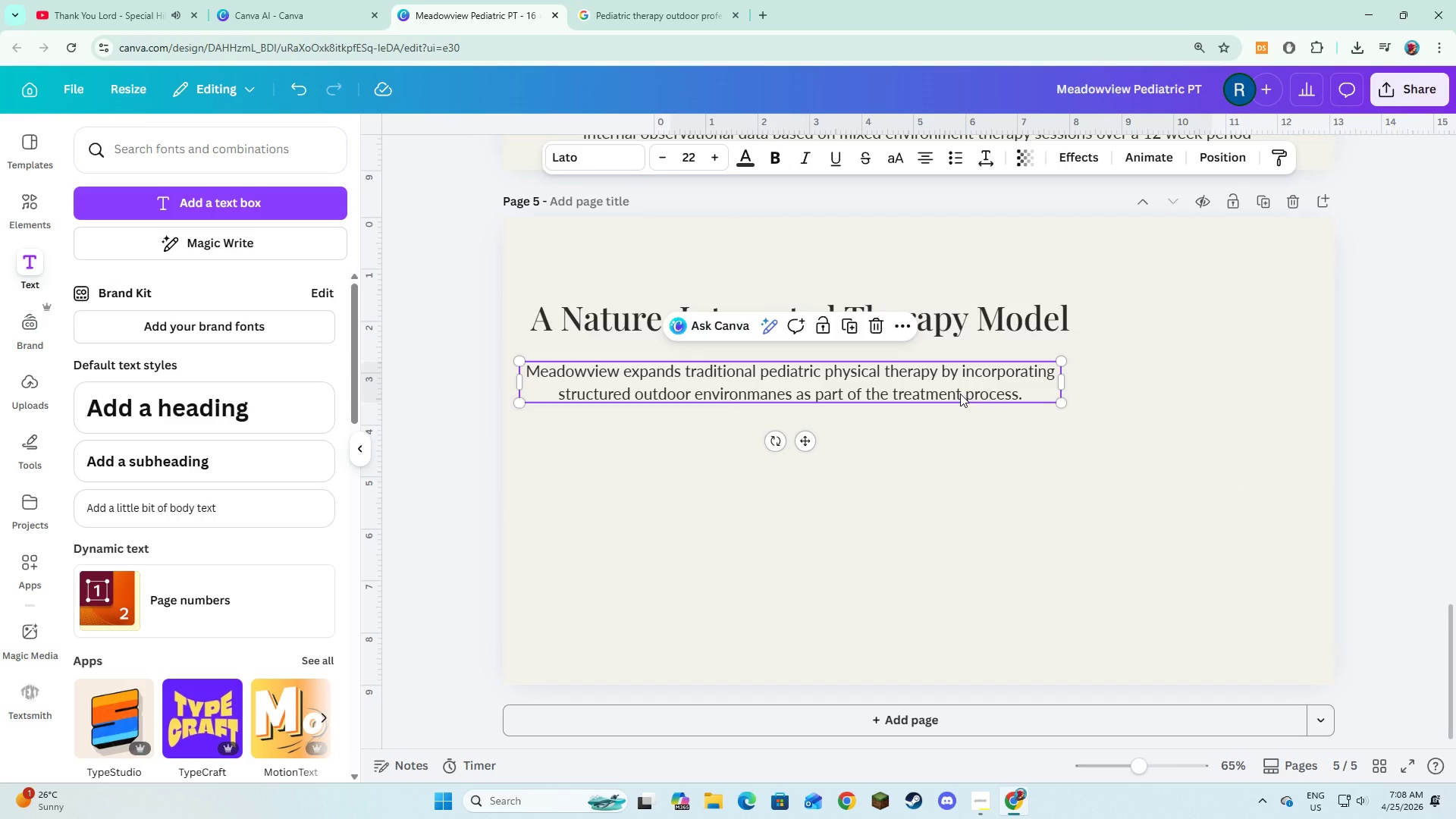 
left_click_drag(start_coordinate=[835, 388], to_coordinate=[822, 434])
 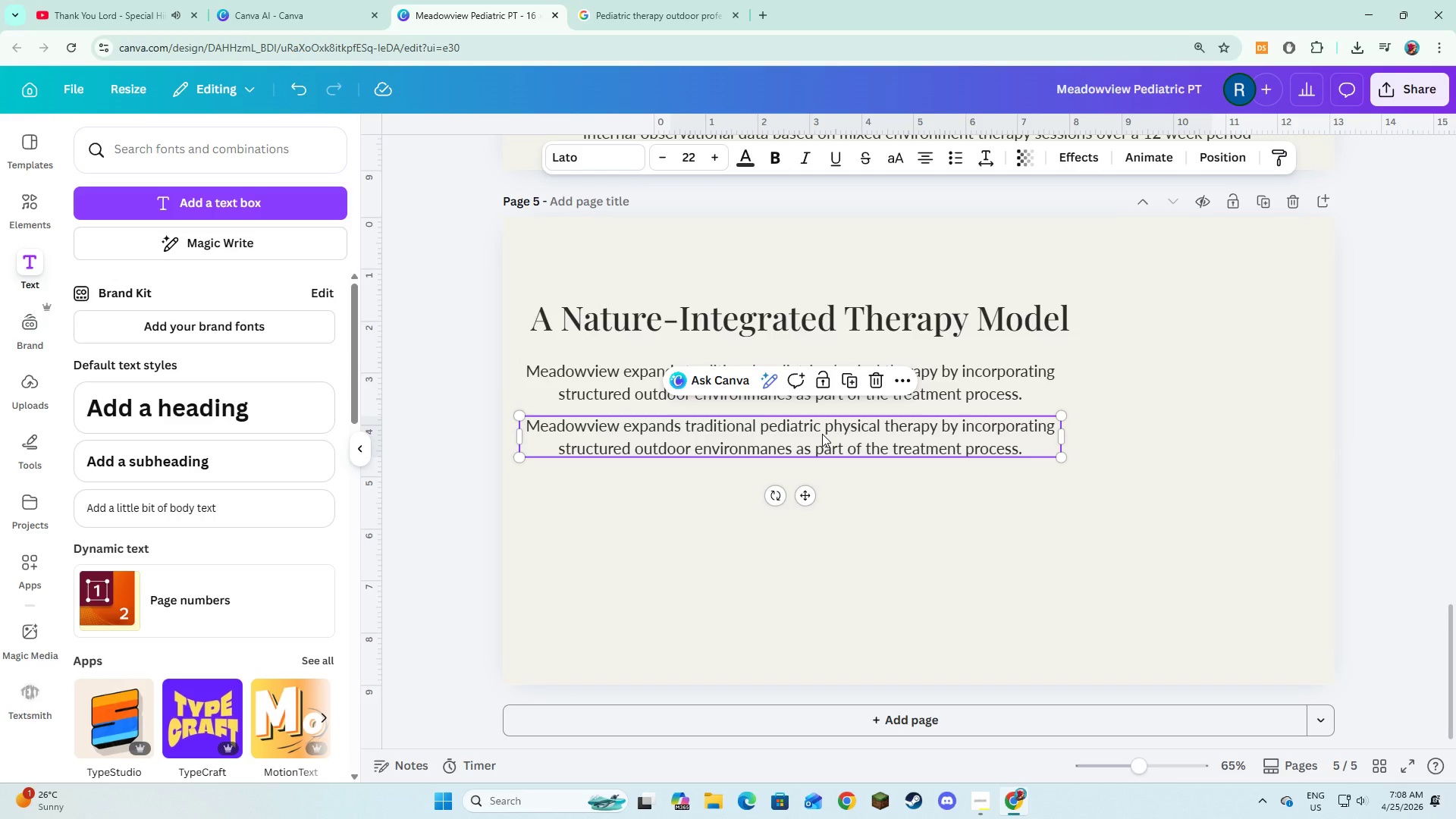 
left_click([822, 434])
 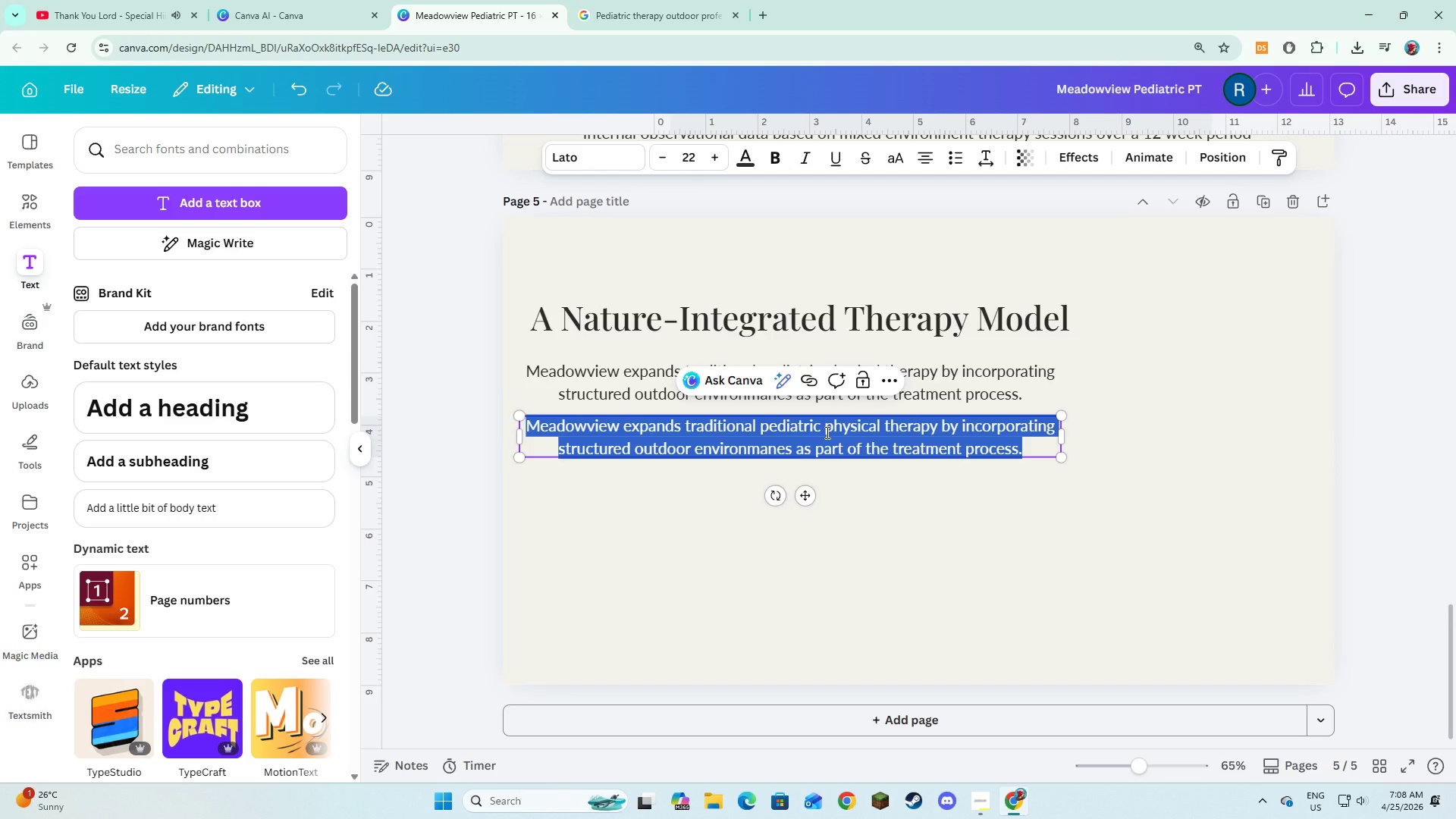 
type(Eac )
key(Backspace)
type(h session is t)
key(Backspace)
type(intentionally designed to:)
 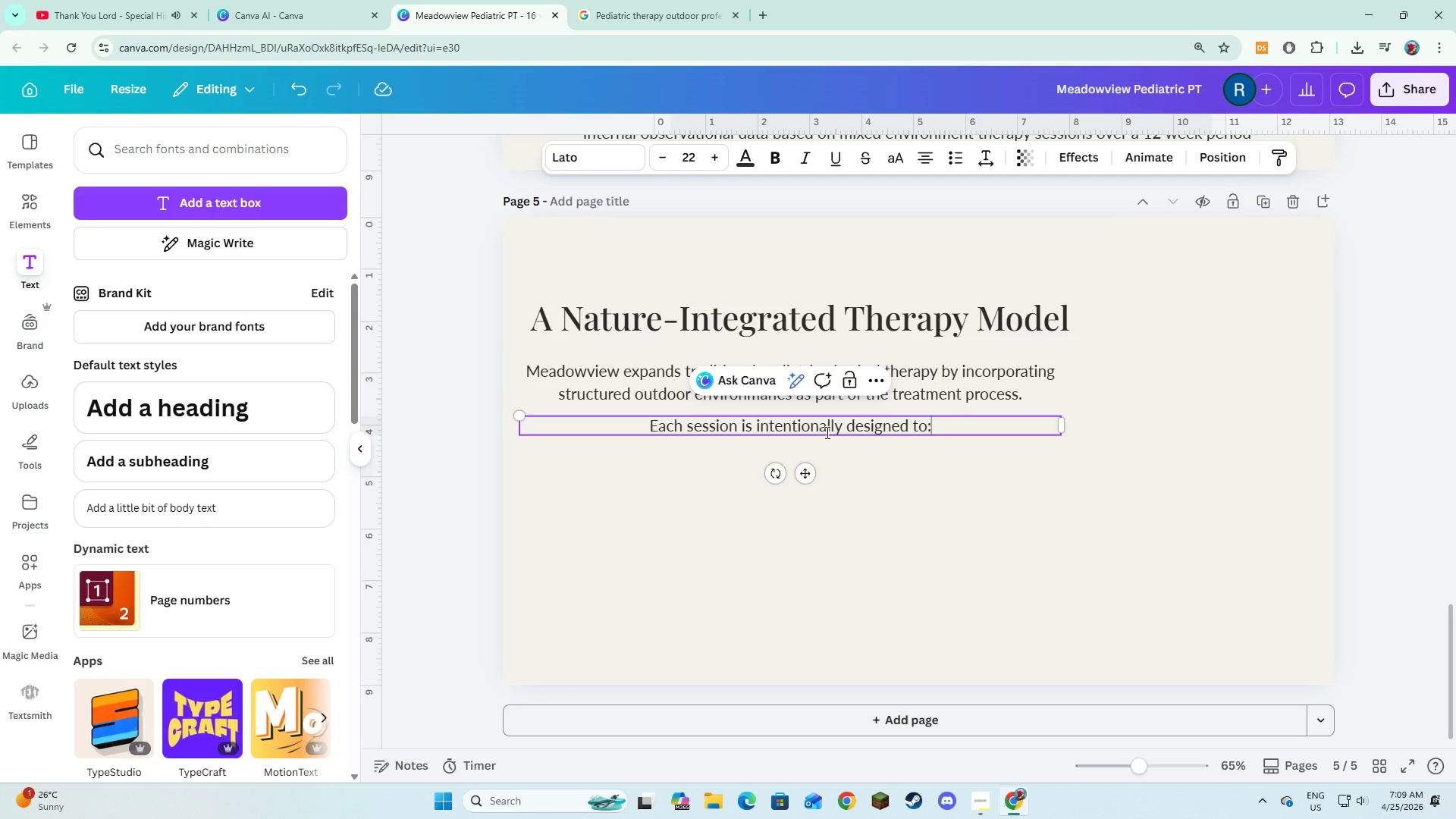 
key(Control+A)
 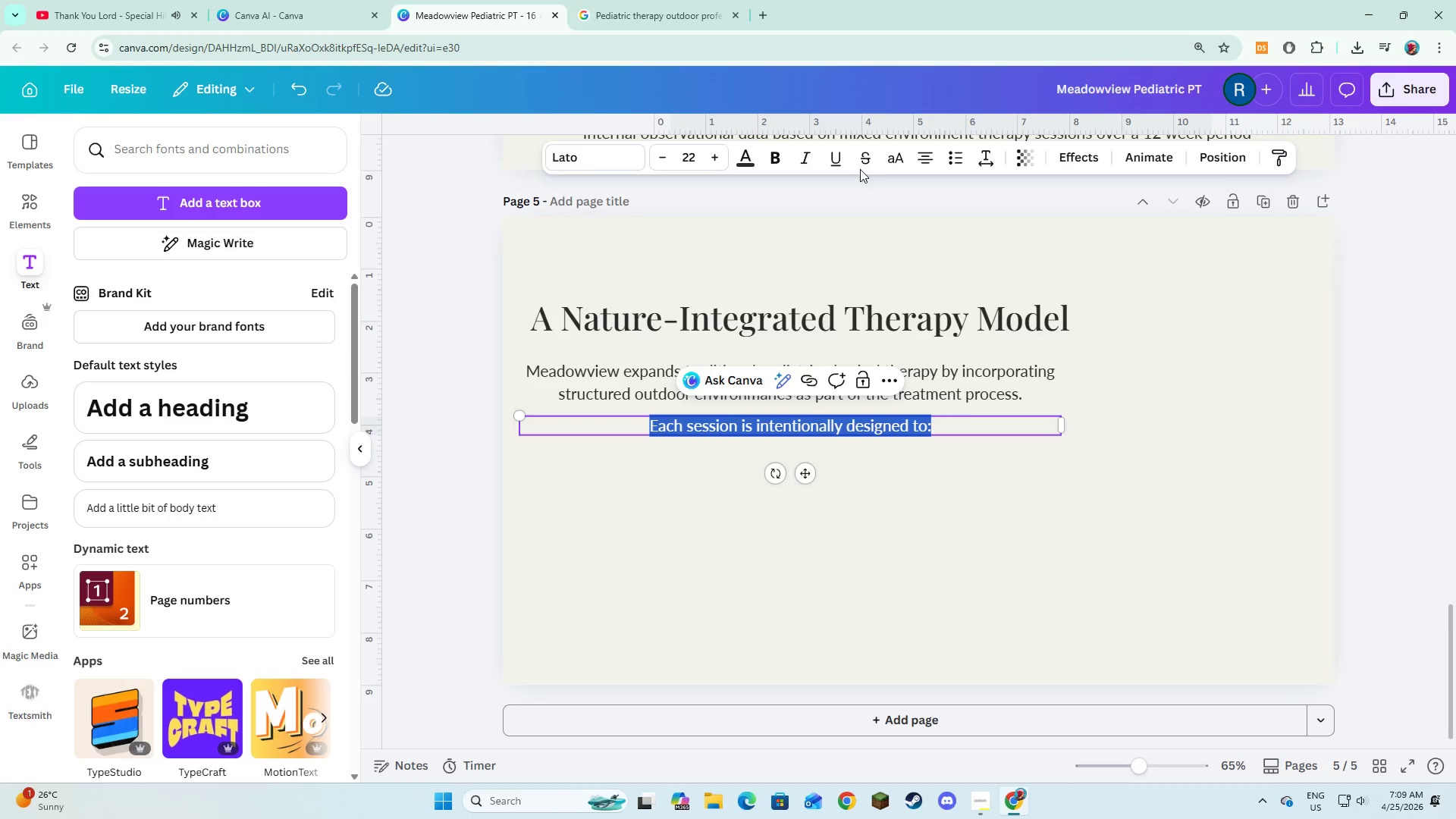 
left_click([916, 160])
 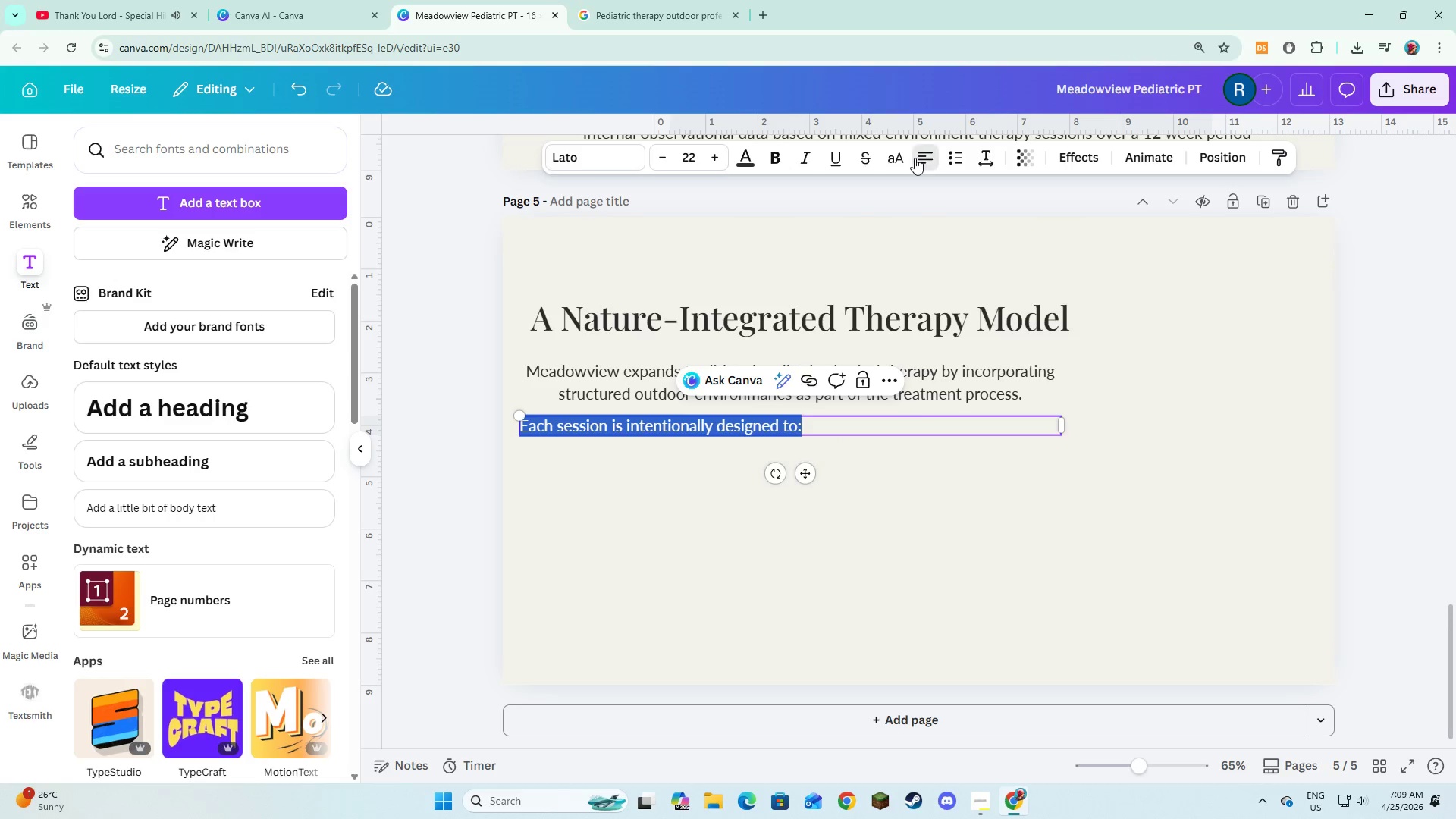 
left_click([861, 305])
 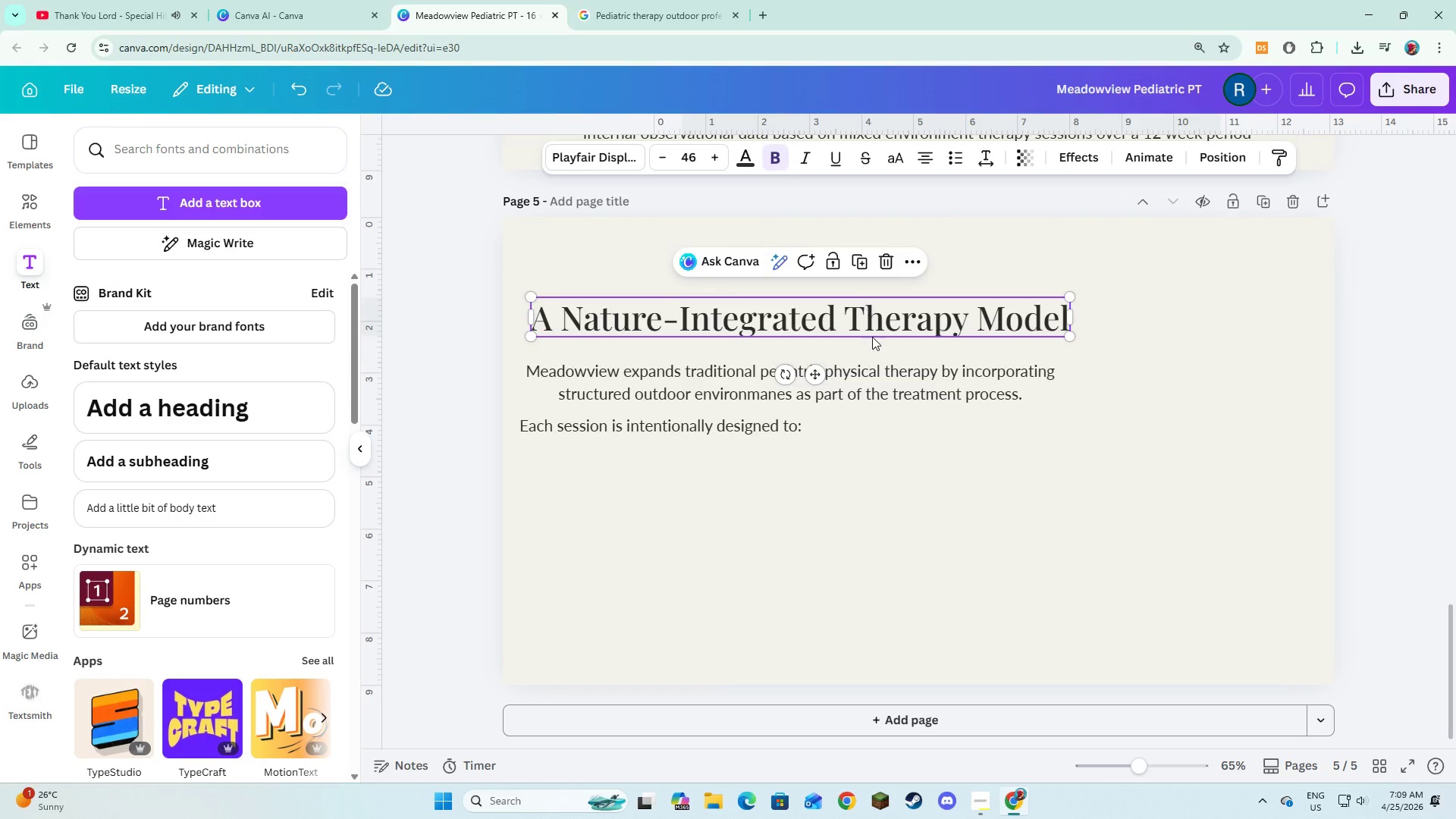 
left_click([883, 372])
 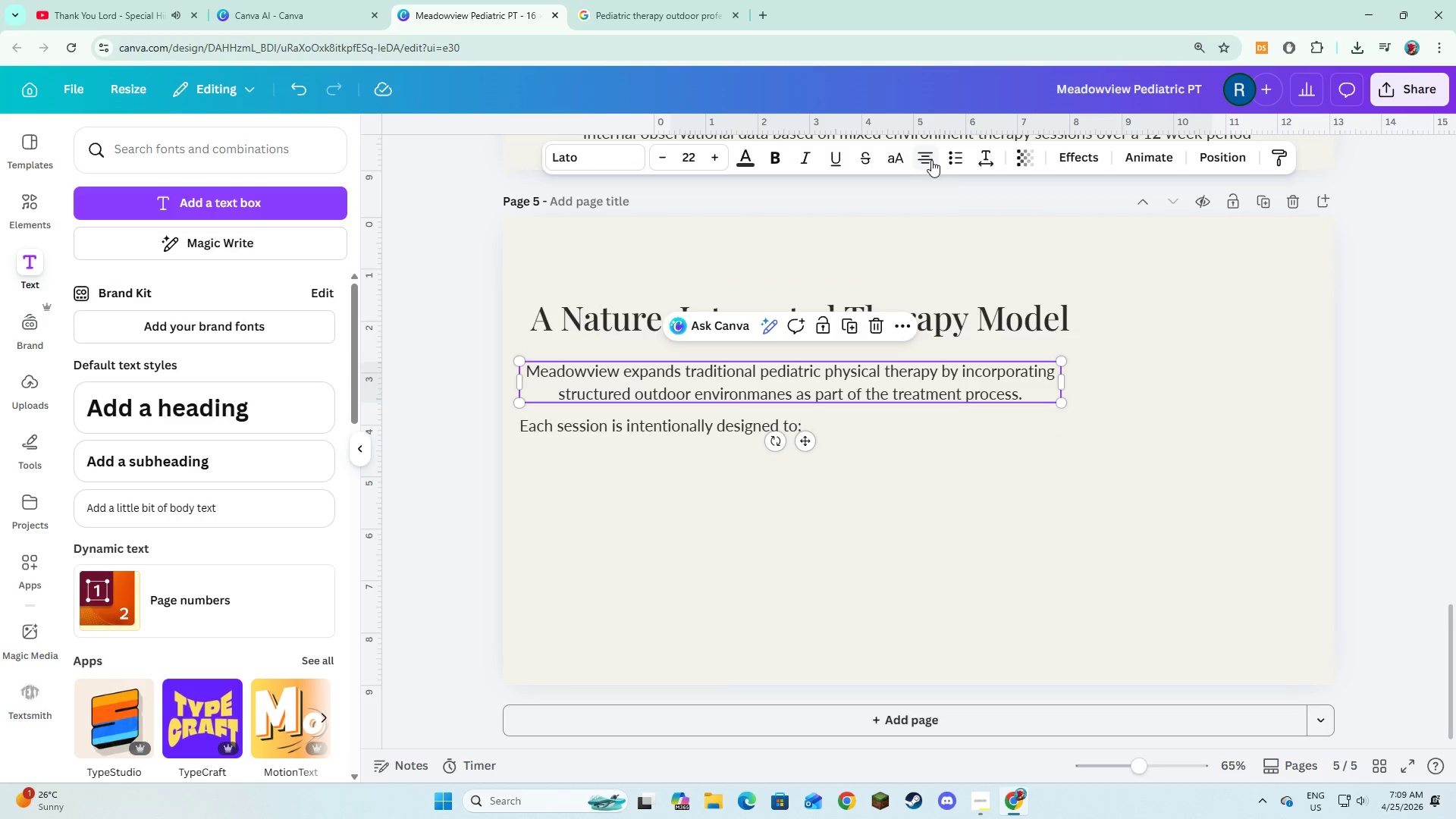 
left_click([931, 160])
 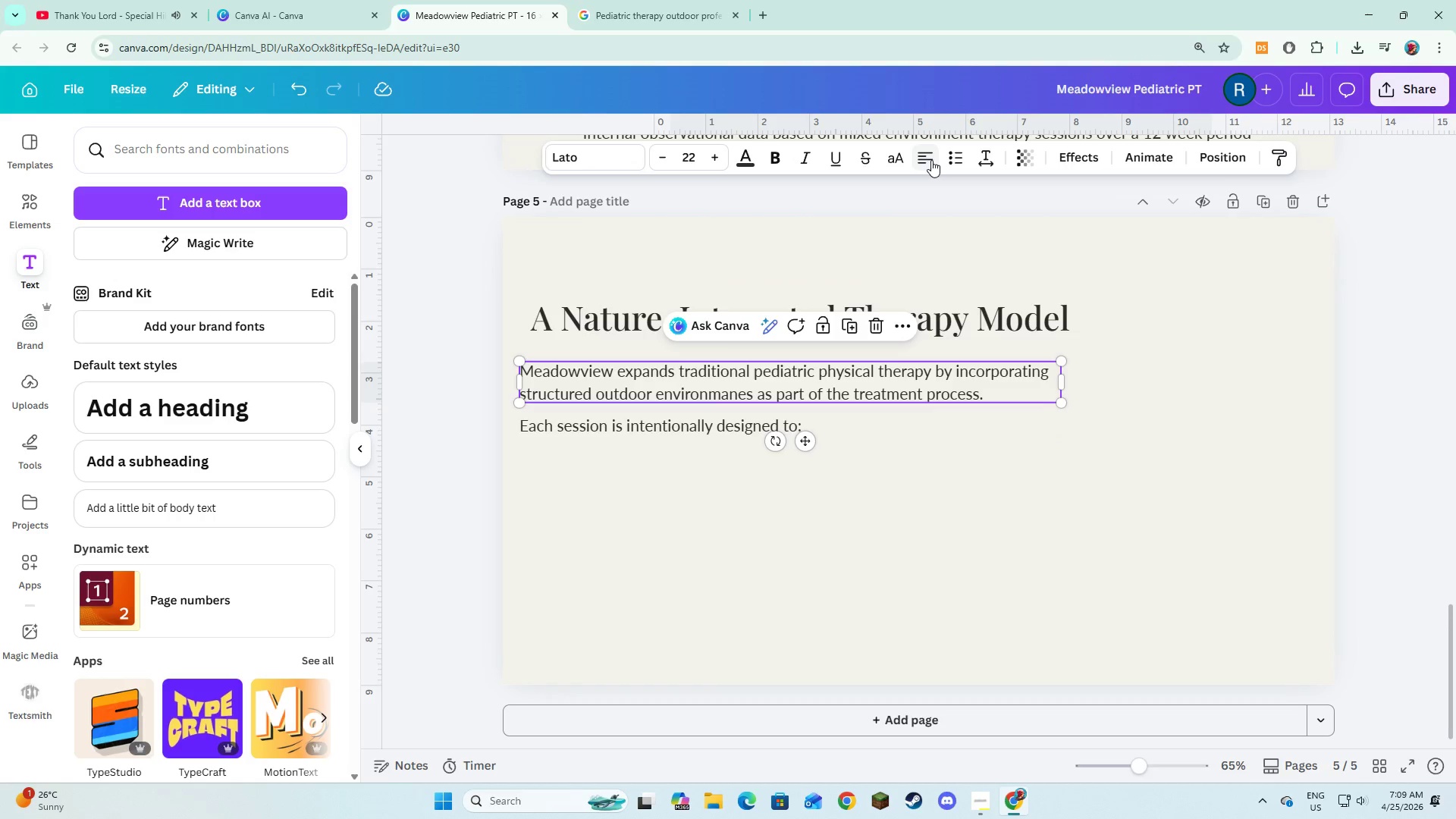 
left_click([931, 160])
 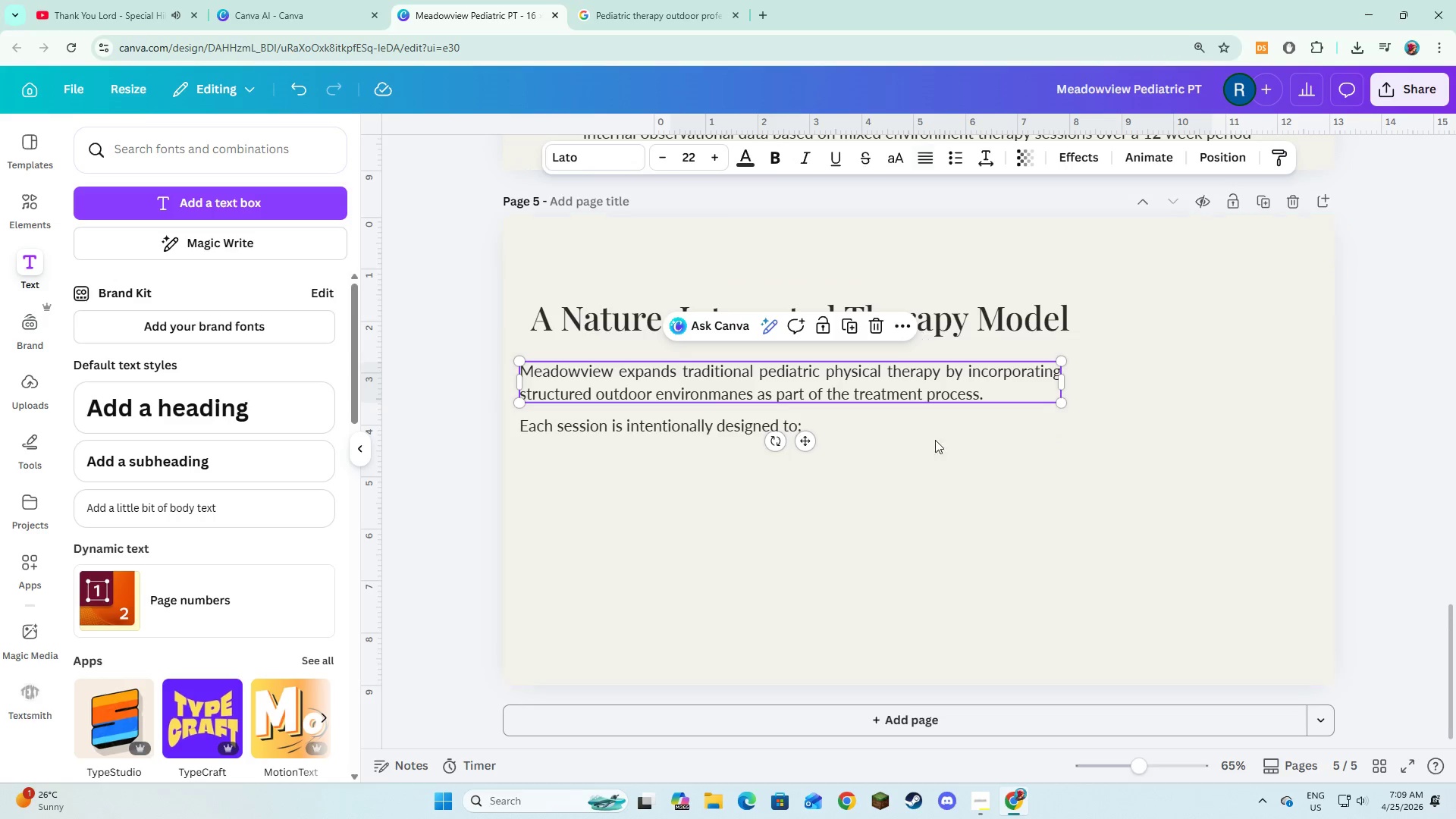 
left_click([946, 487])
 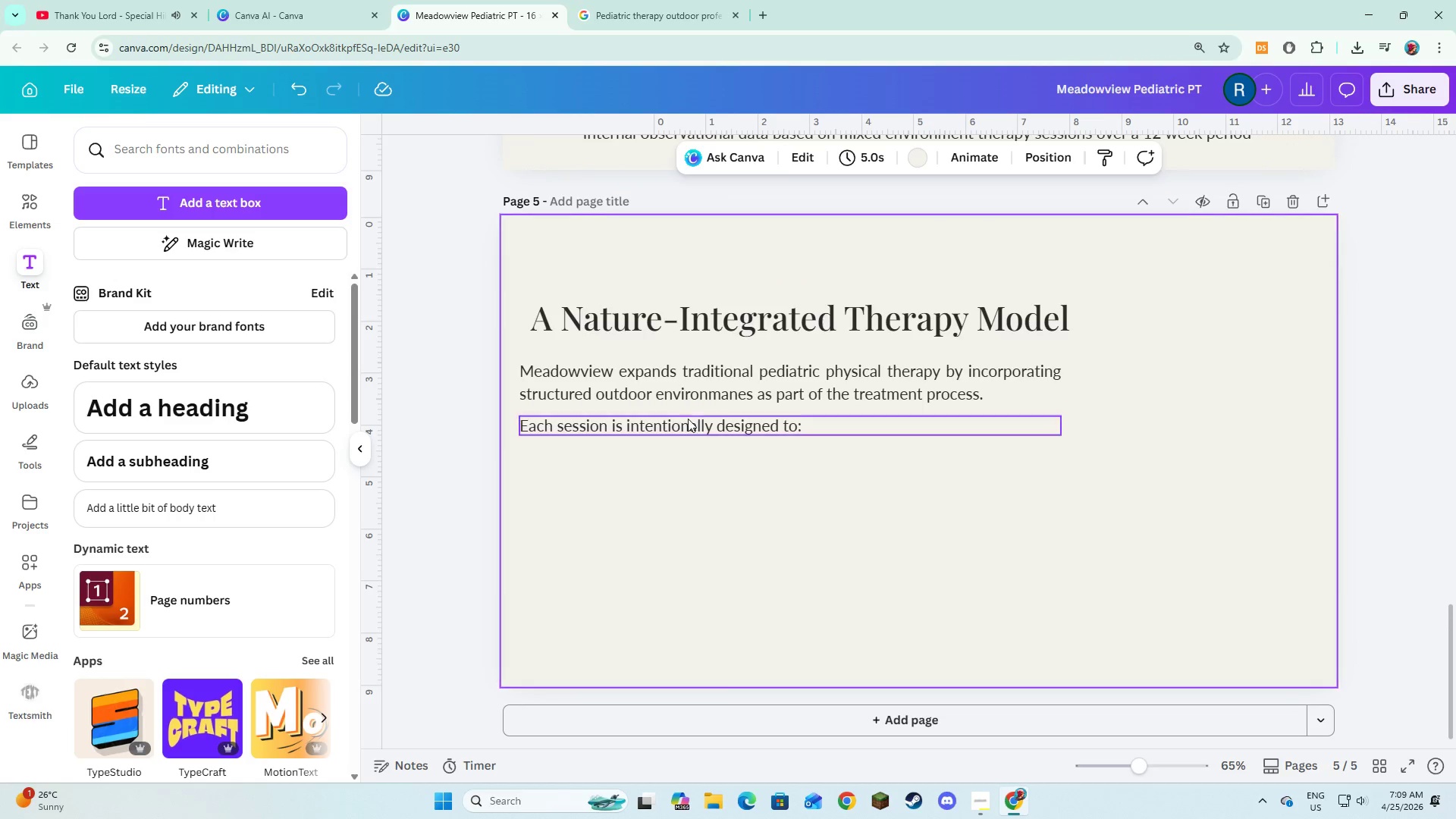 
double_click([676, 414])
 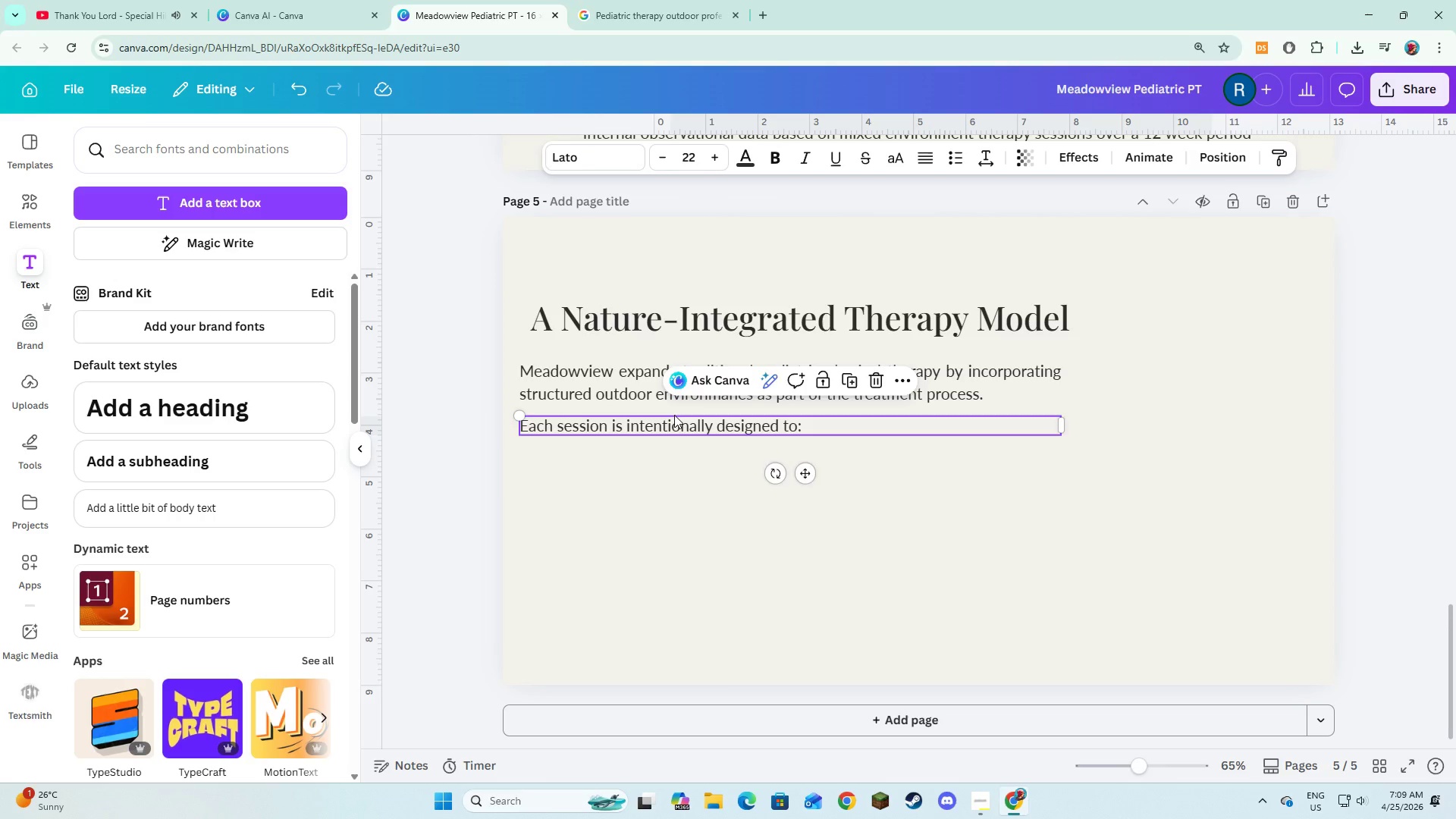 
left_click_drag(start_coordinate=[674, 414], to_coordinate=[679, 416])
 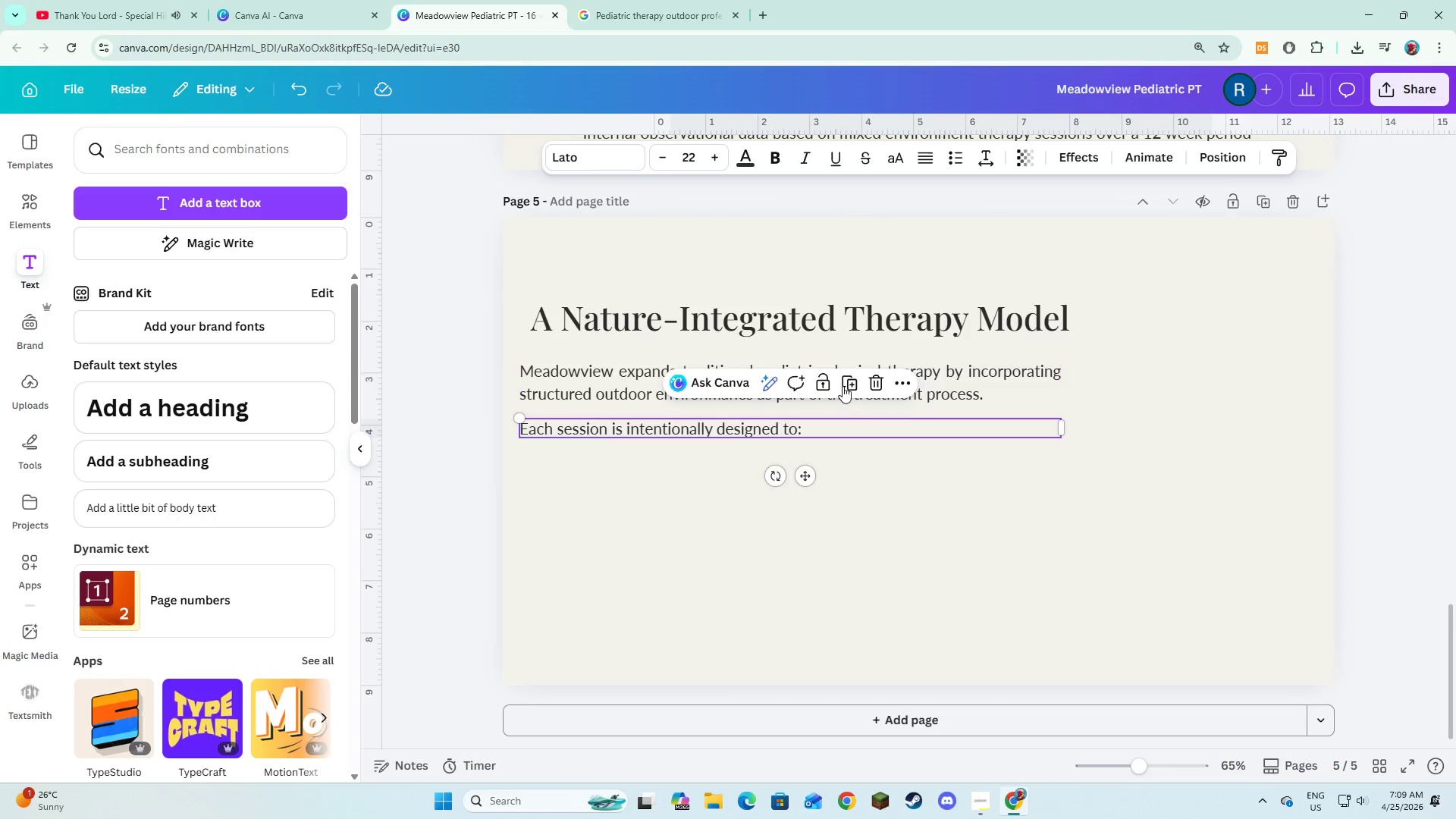 
left_click([843, 381])
 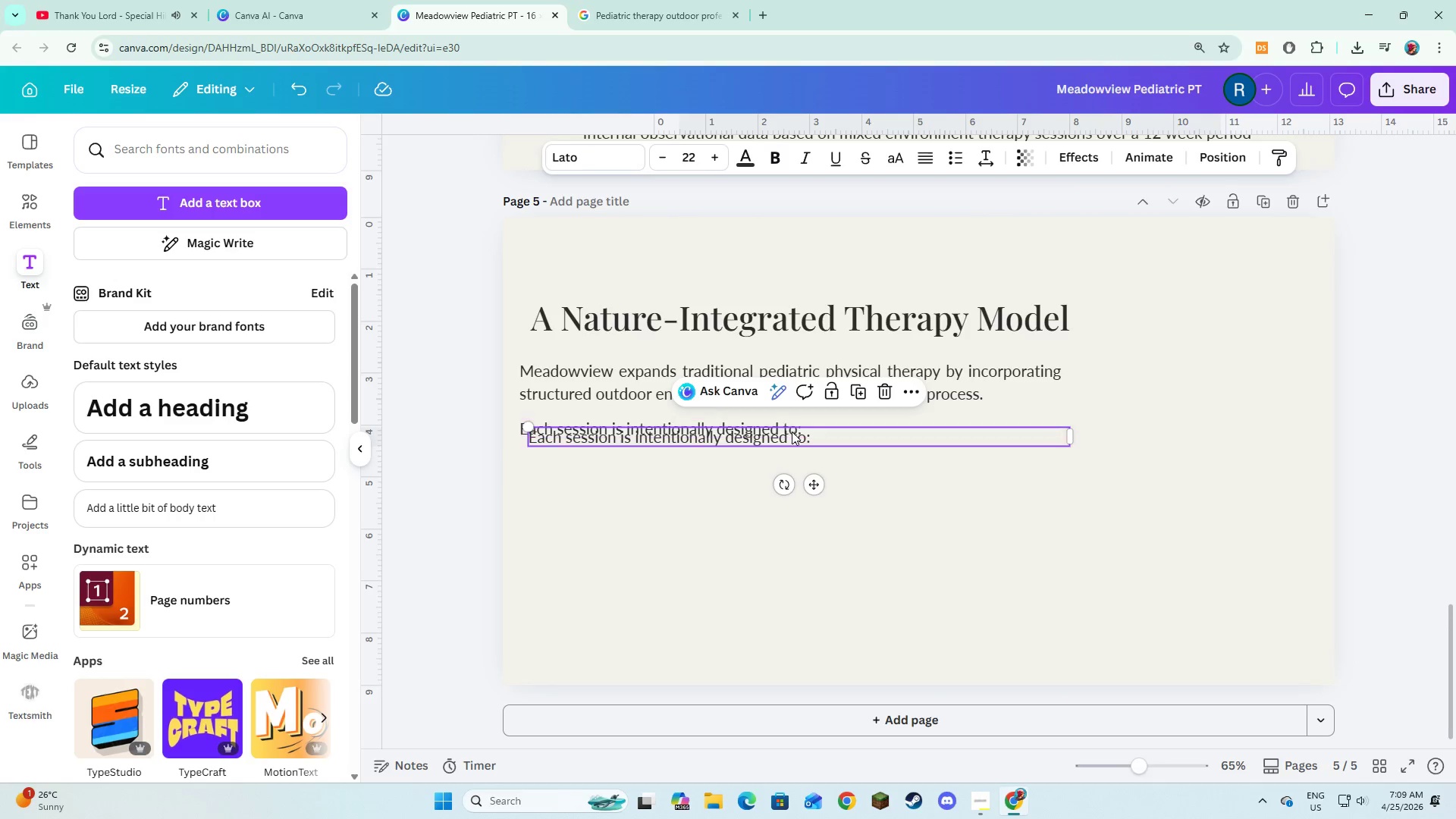 
left_click_drag(start_coordinate=[792, 434], to_coordinate=[783, 463])
 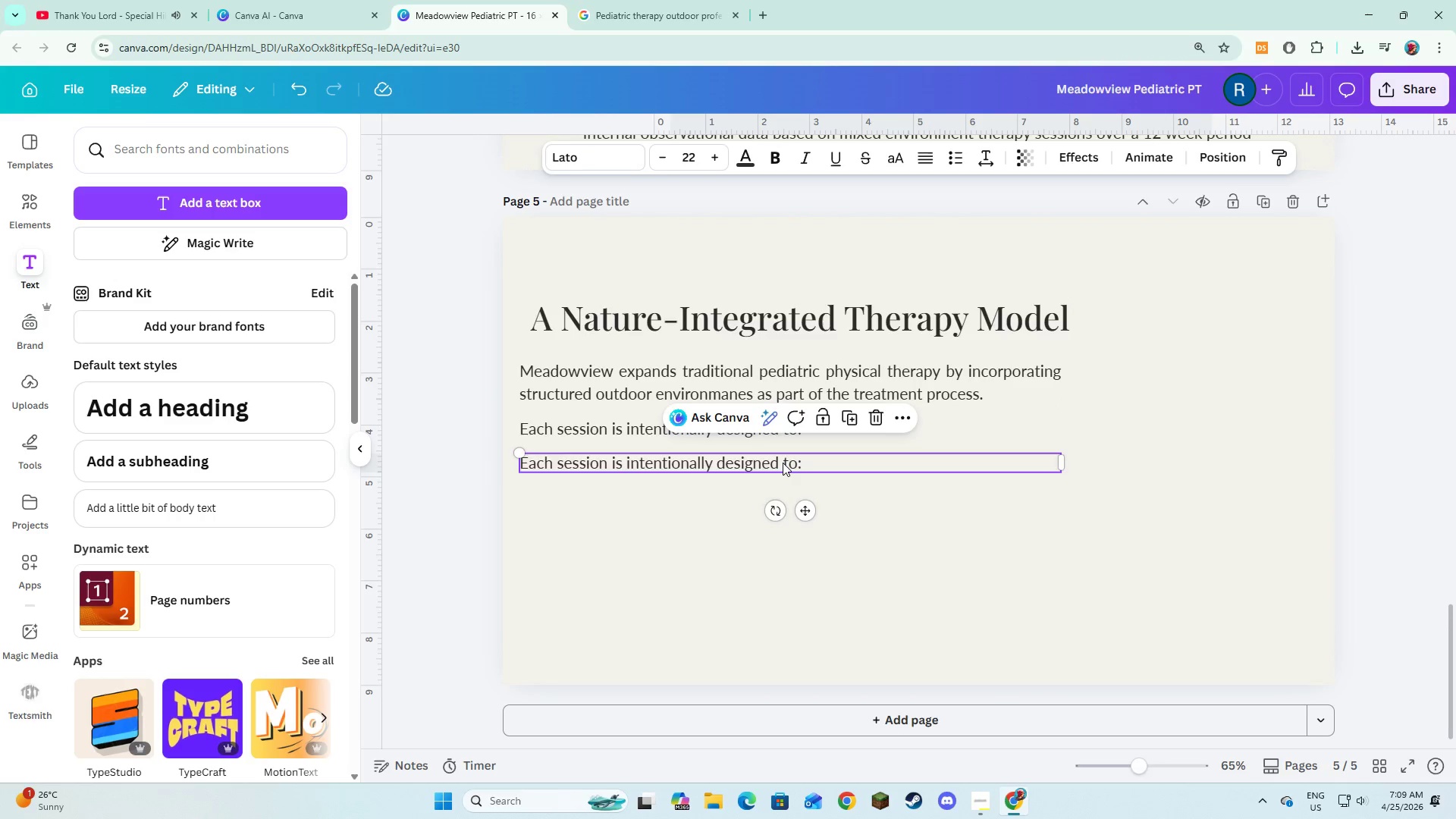 
left_click([783, 463])
 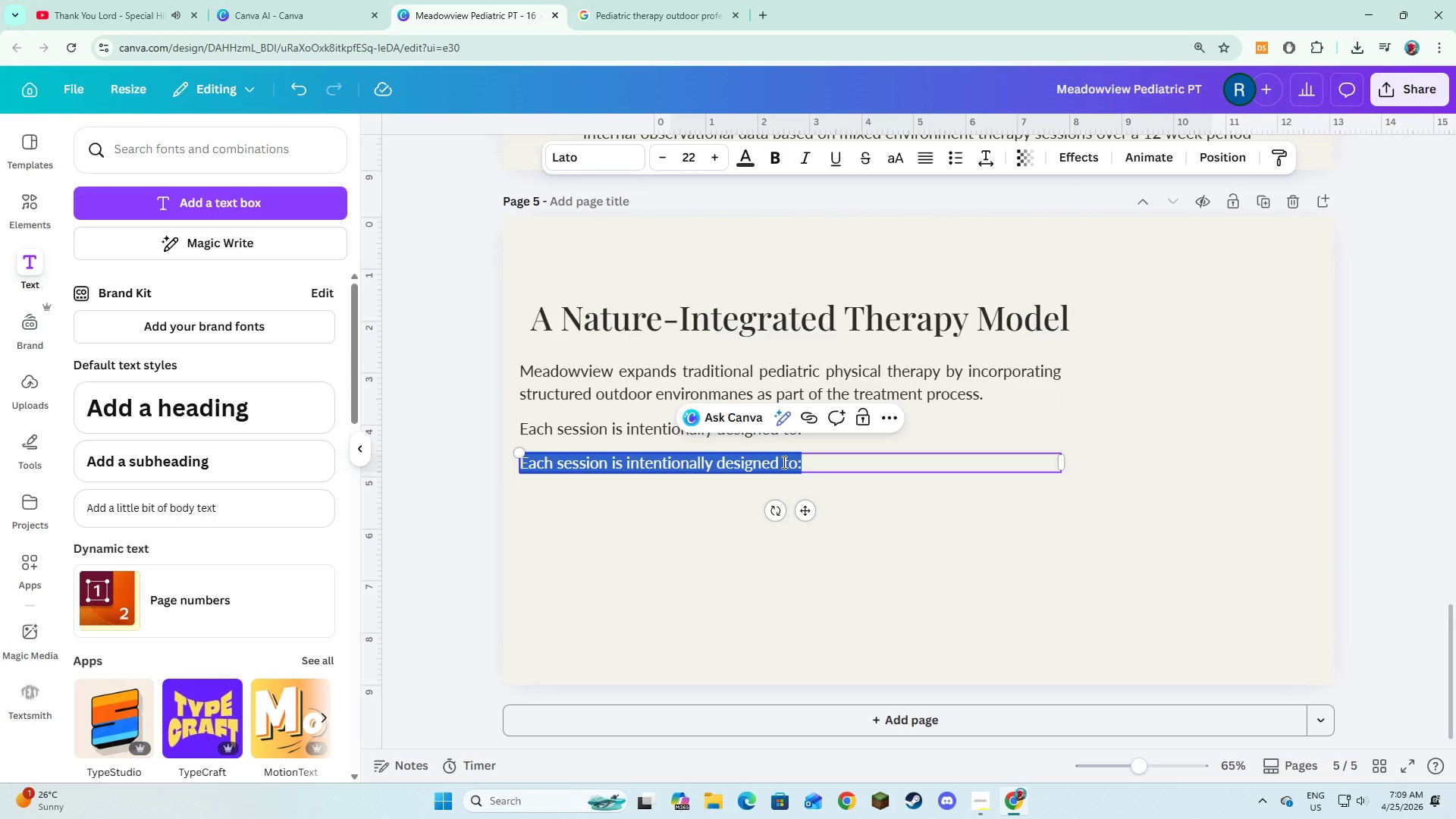 
type(* Support sensory regulation through natural, adaptable stimuli)
 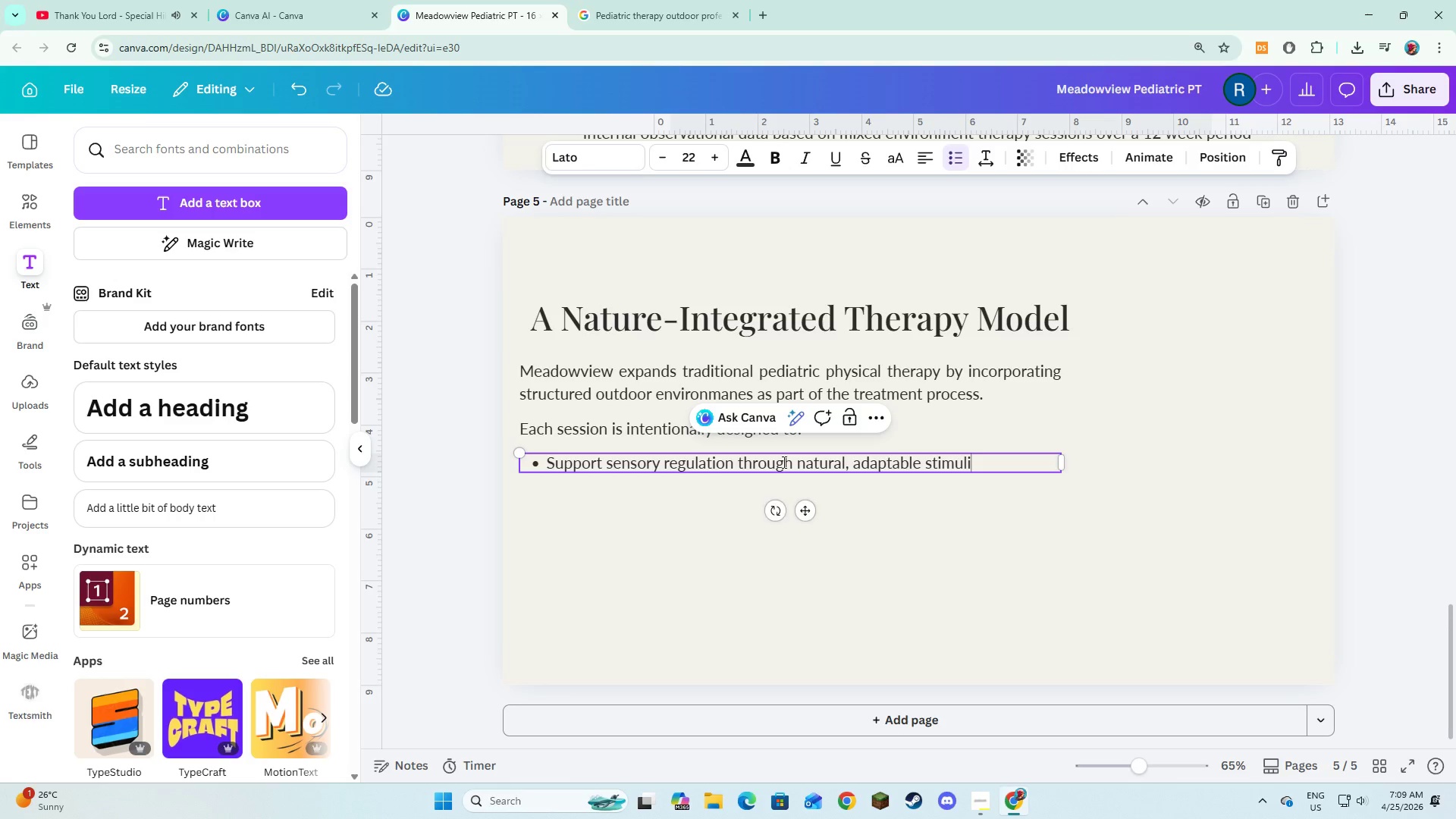 
key(Enter)
 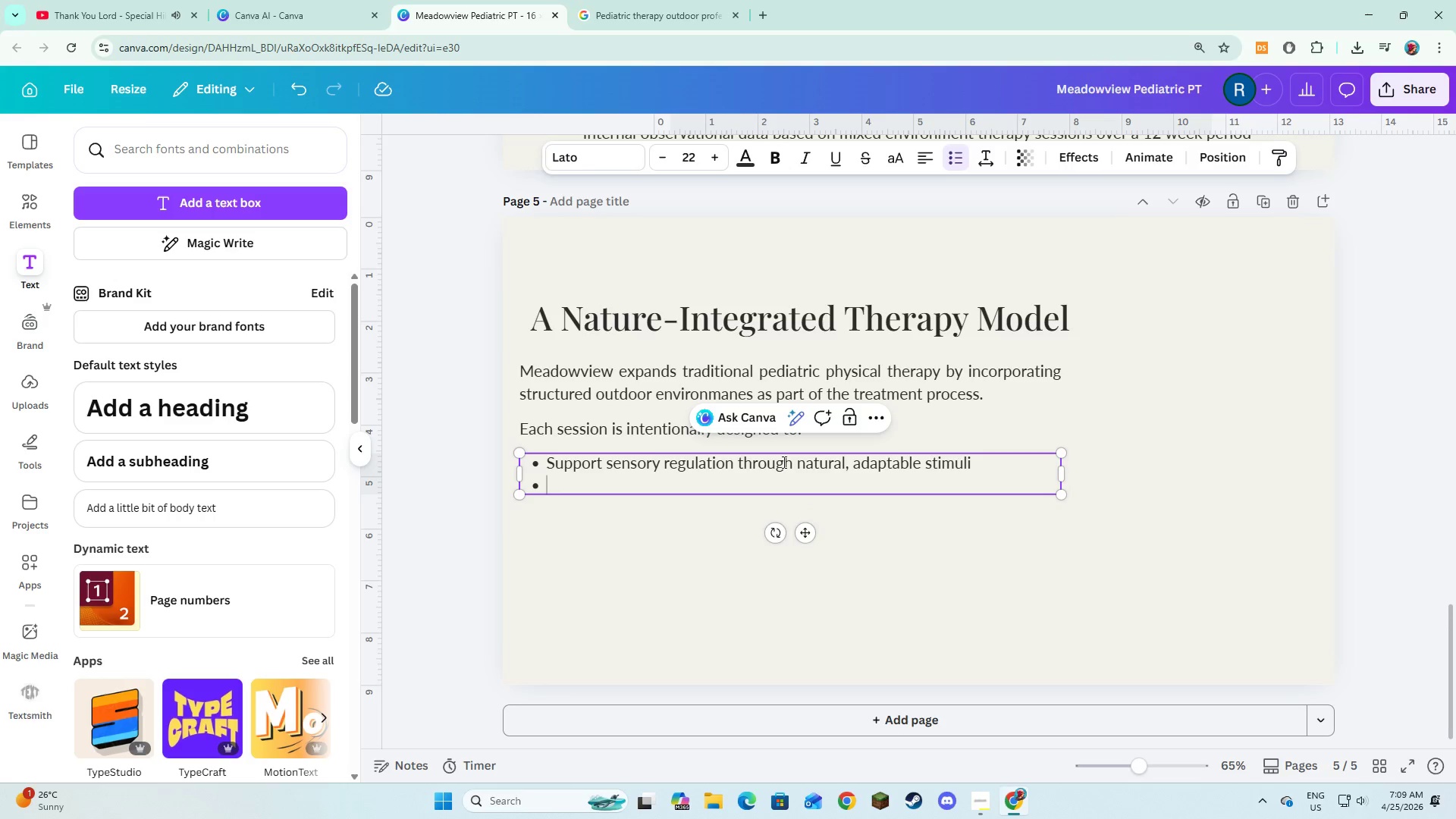 
type(Encourage functional movemet)
key(Backspace)
type(nt across varied and dynamic terrain)
 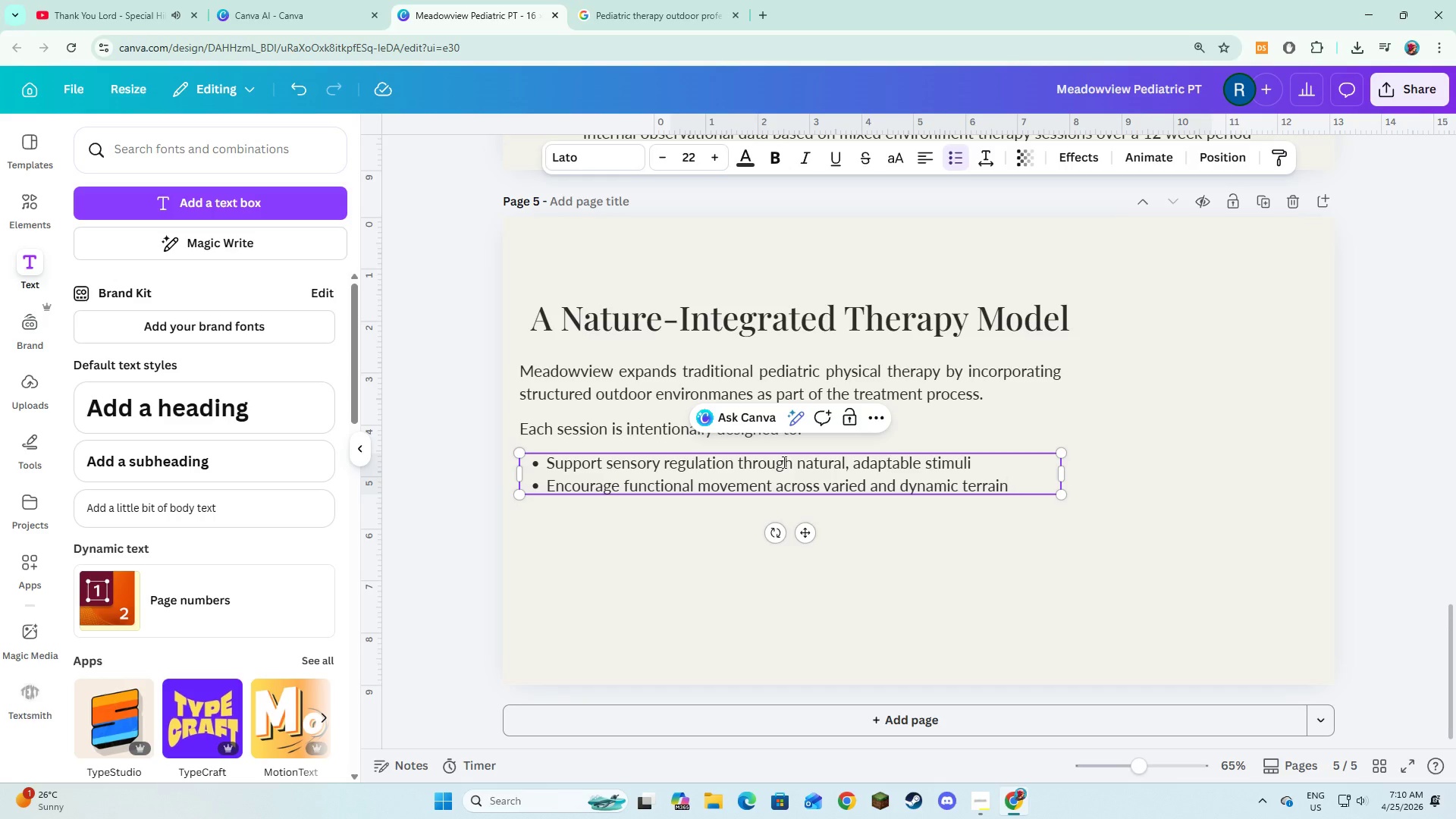 
key(Enter)
 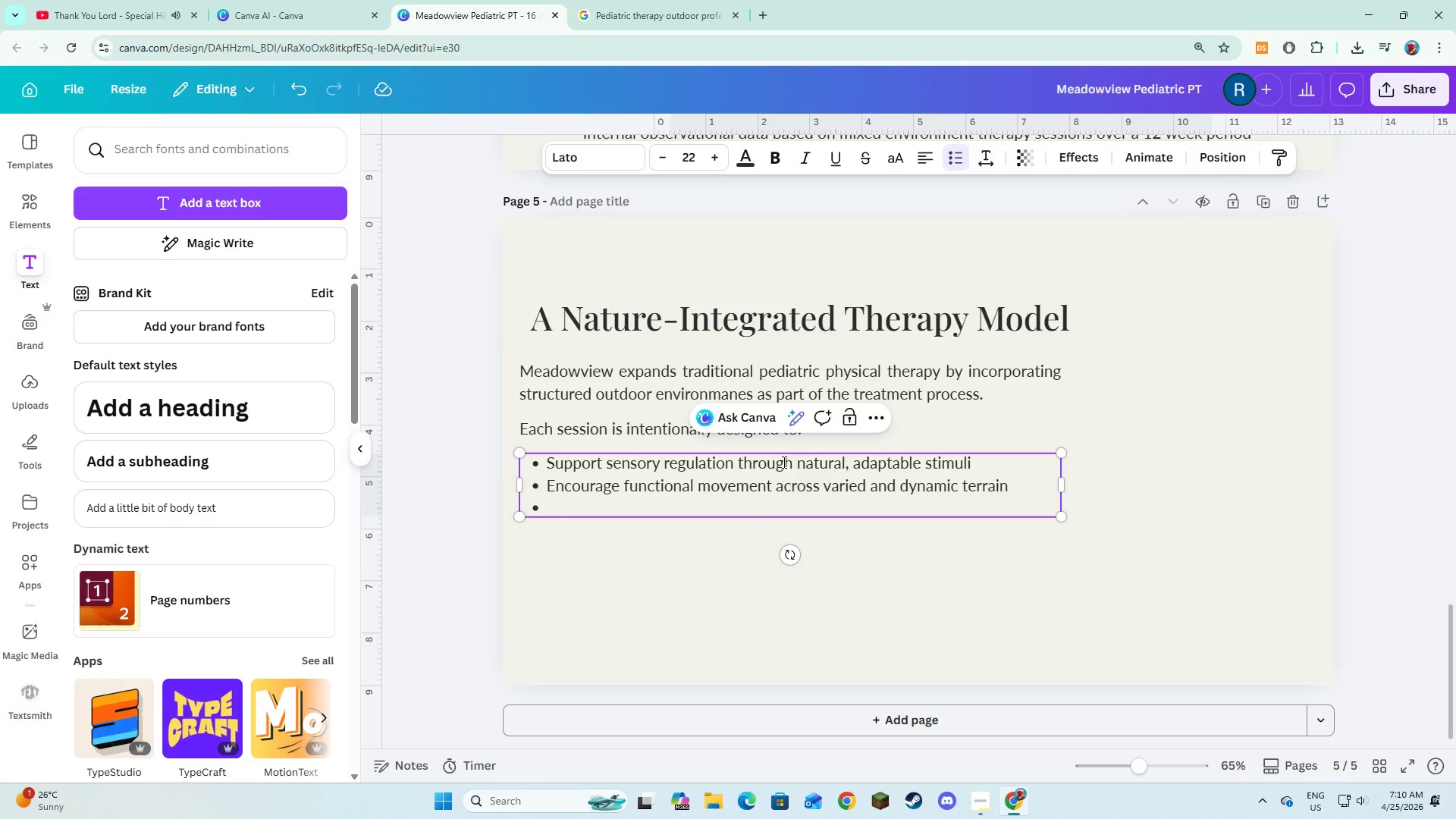 
type(Increase engagement, motic)
key(Backspace)
type(vation, and sustained participation)
 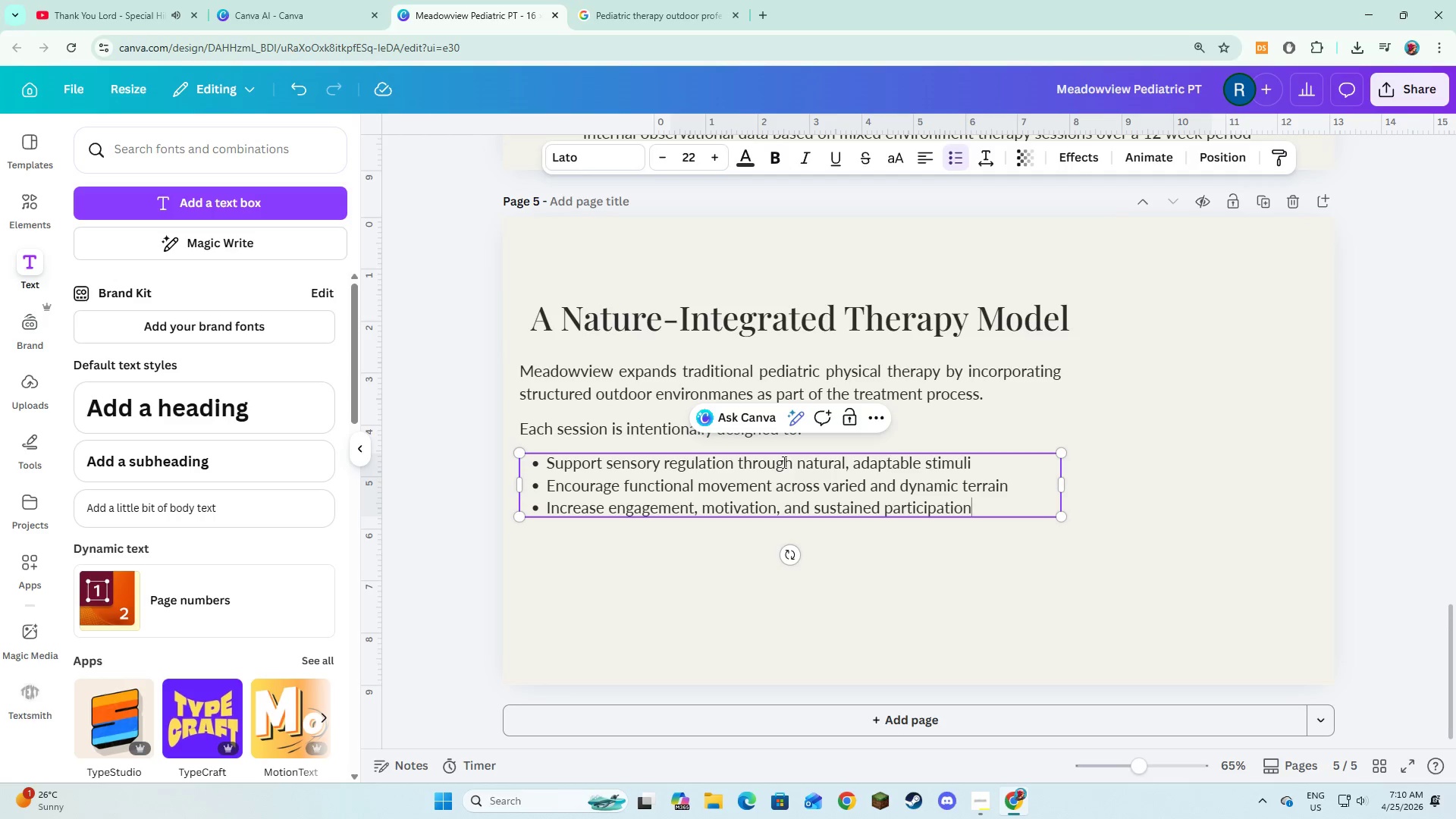 
key(Enter)
 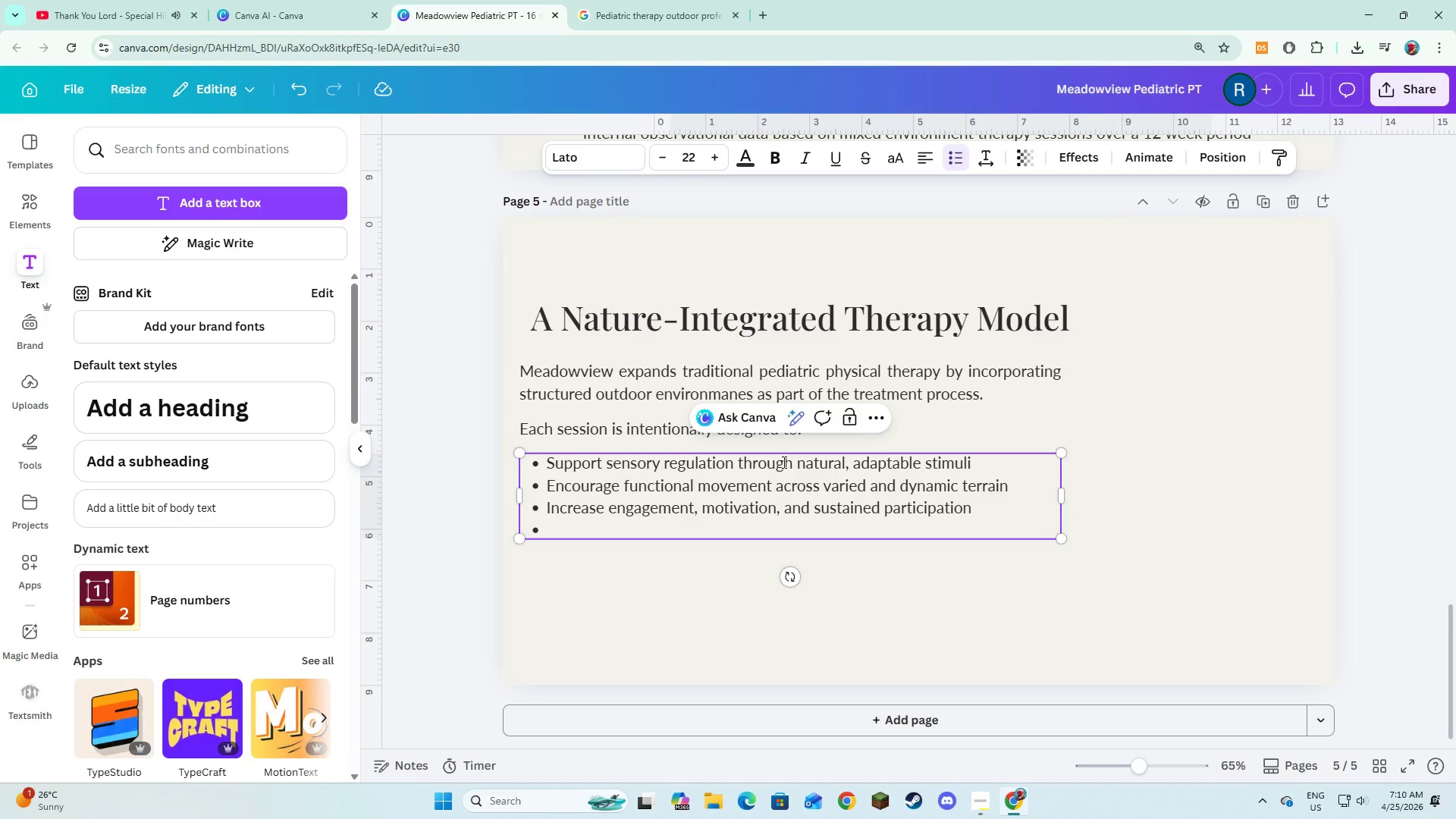 
type(Ste)
key(Backspace)
type(rengthen the transfer of skills into everyday environments)
 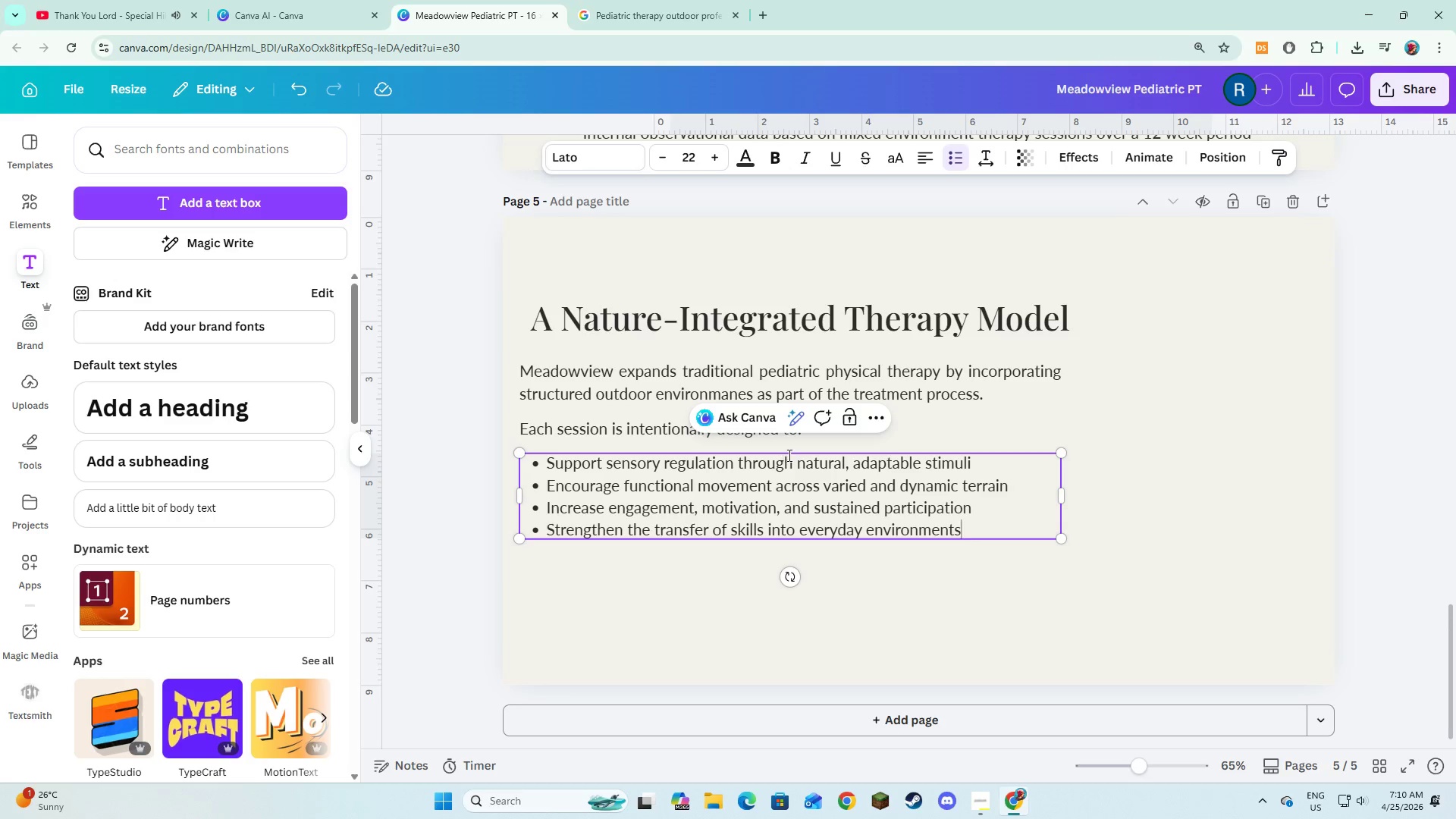 
left_click([898, 574])
 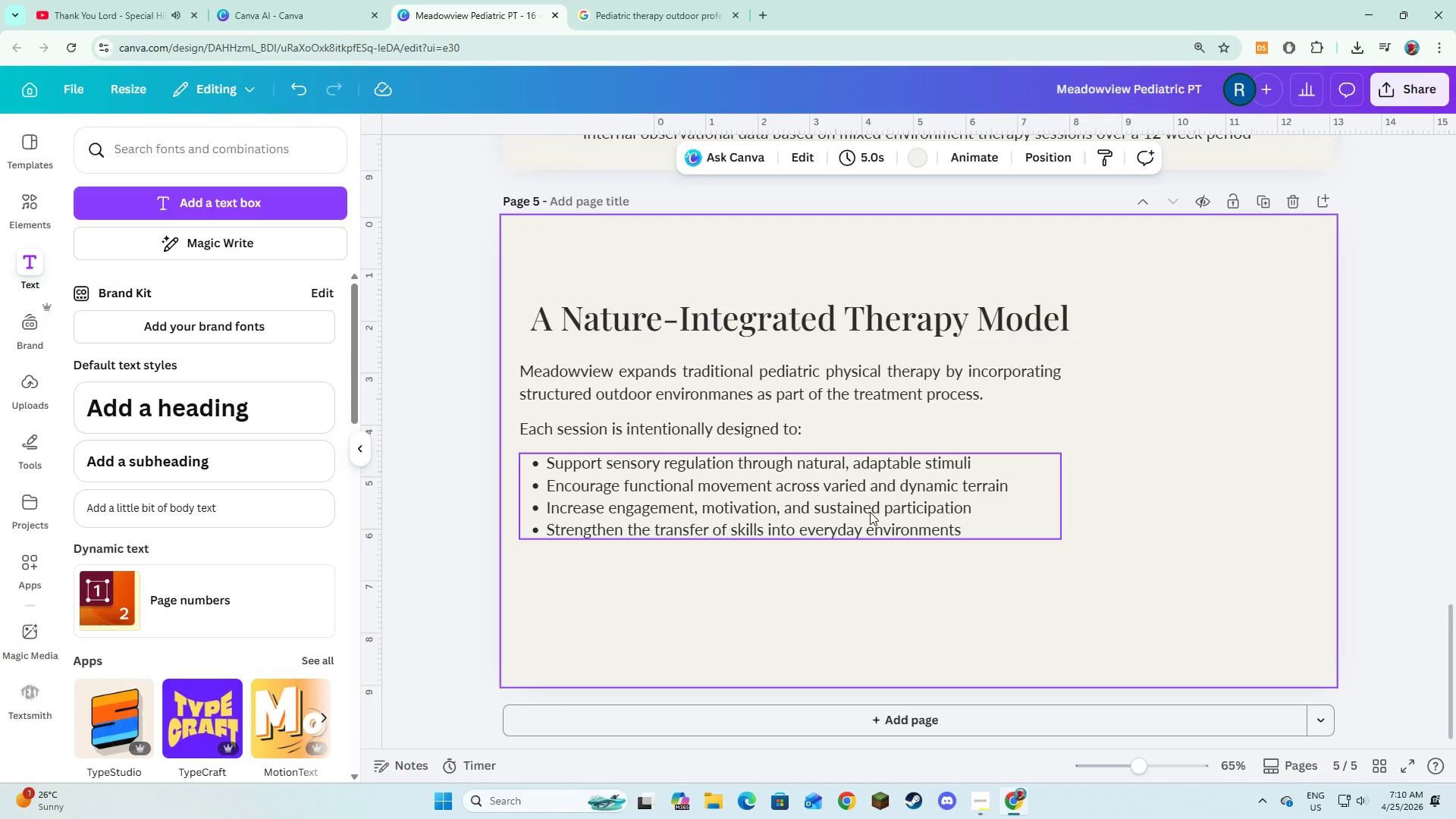 
left_click([868, 505])
 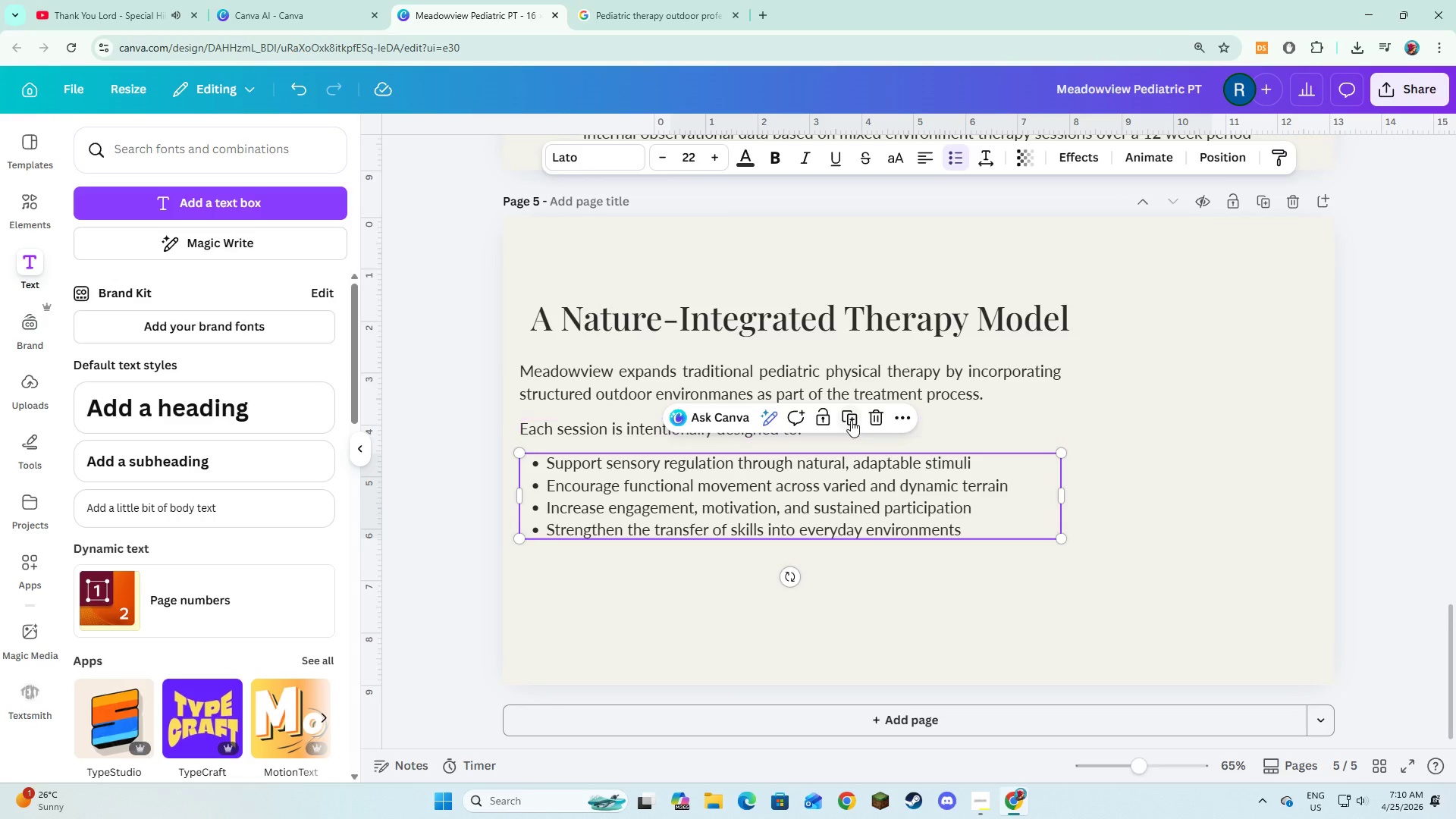 
left_click([851, 419])
 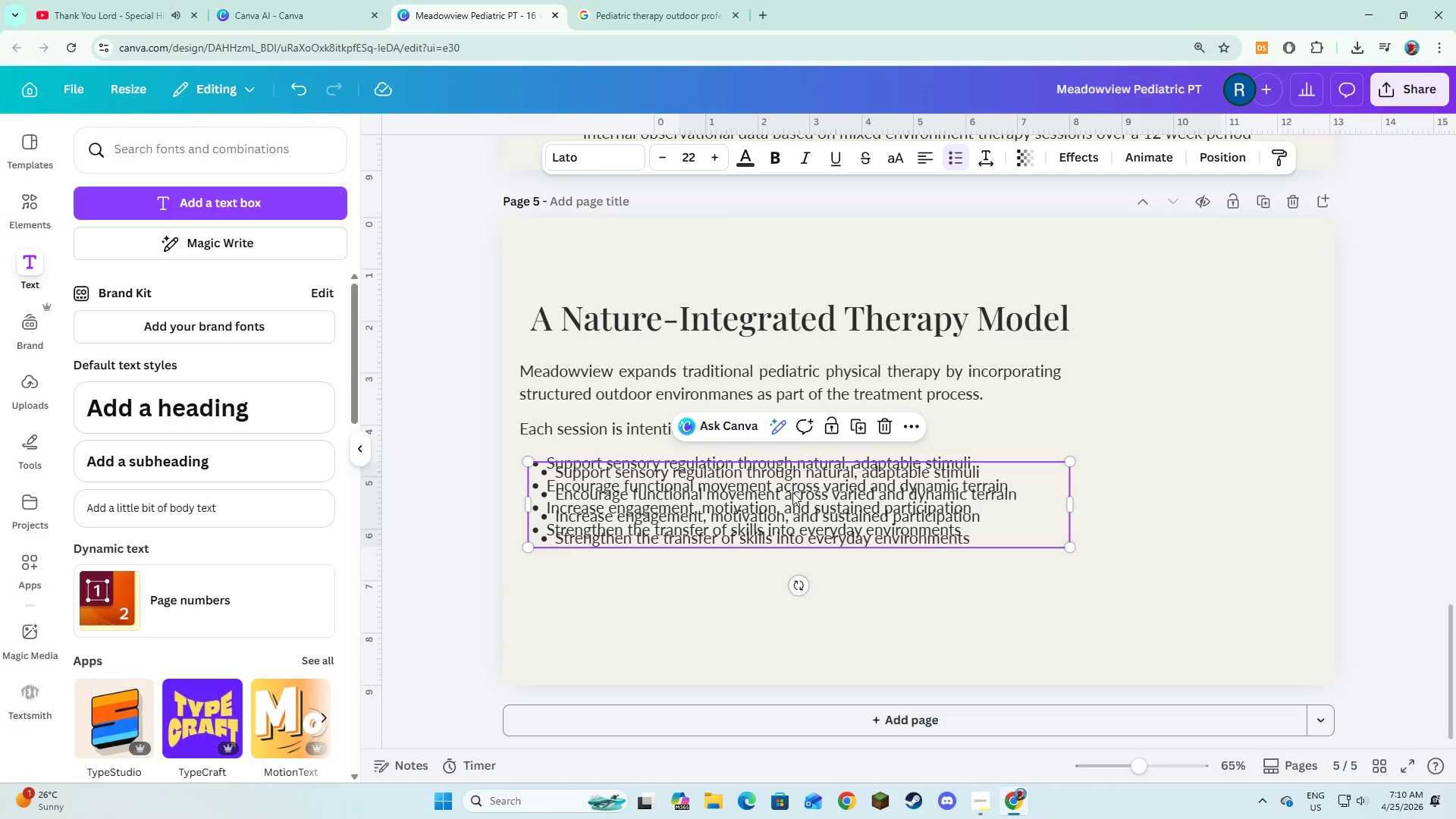 
left_click_drag(start_coordinate=[792, 497], to_coordinate=[786, 588])
 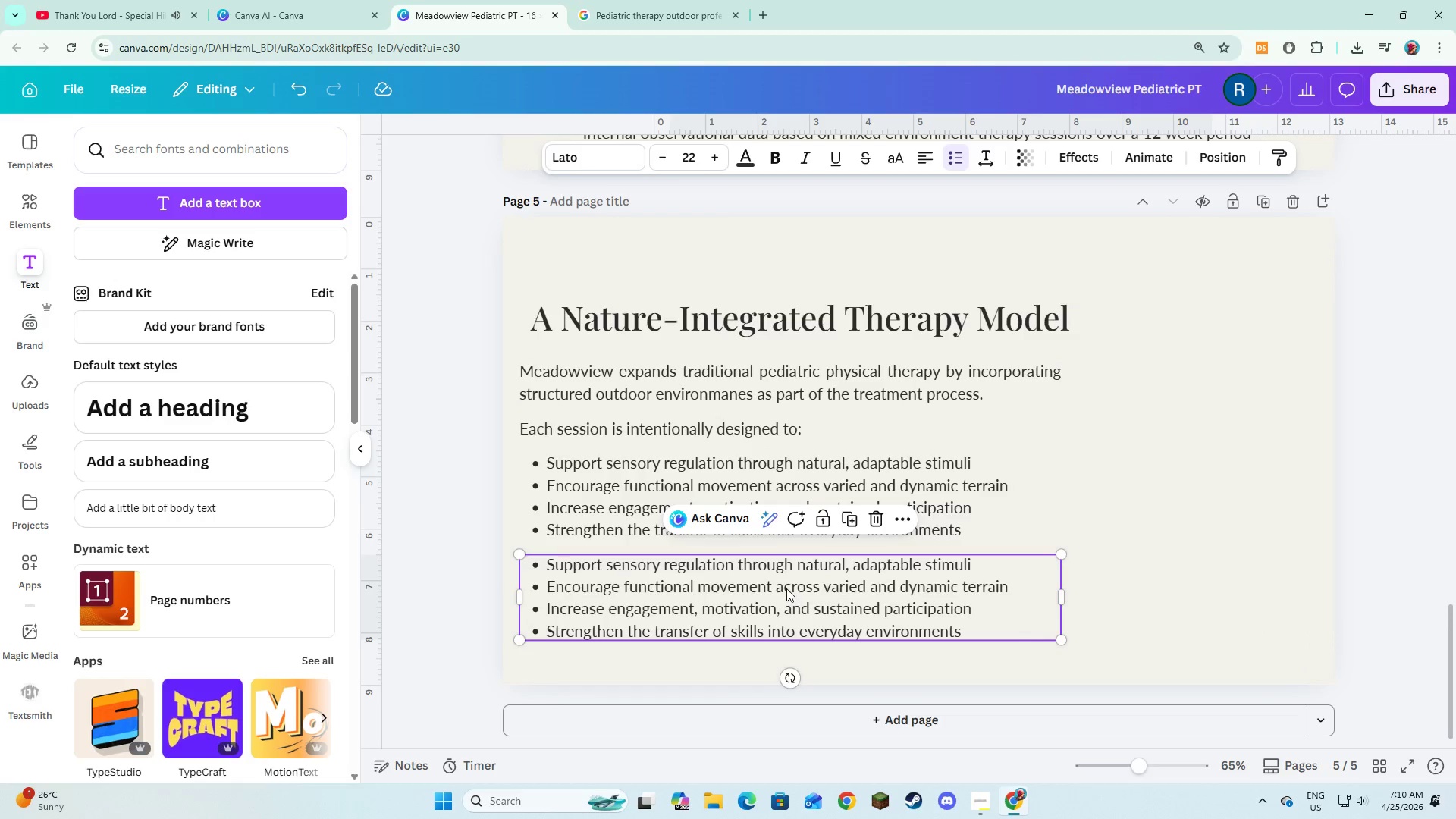 
left_click([786, 588])
 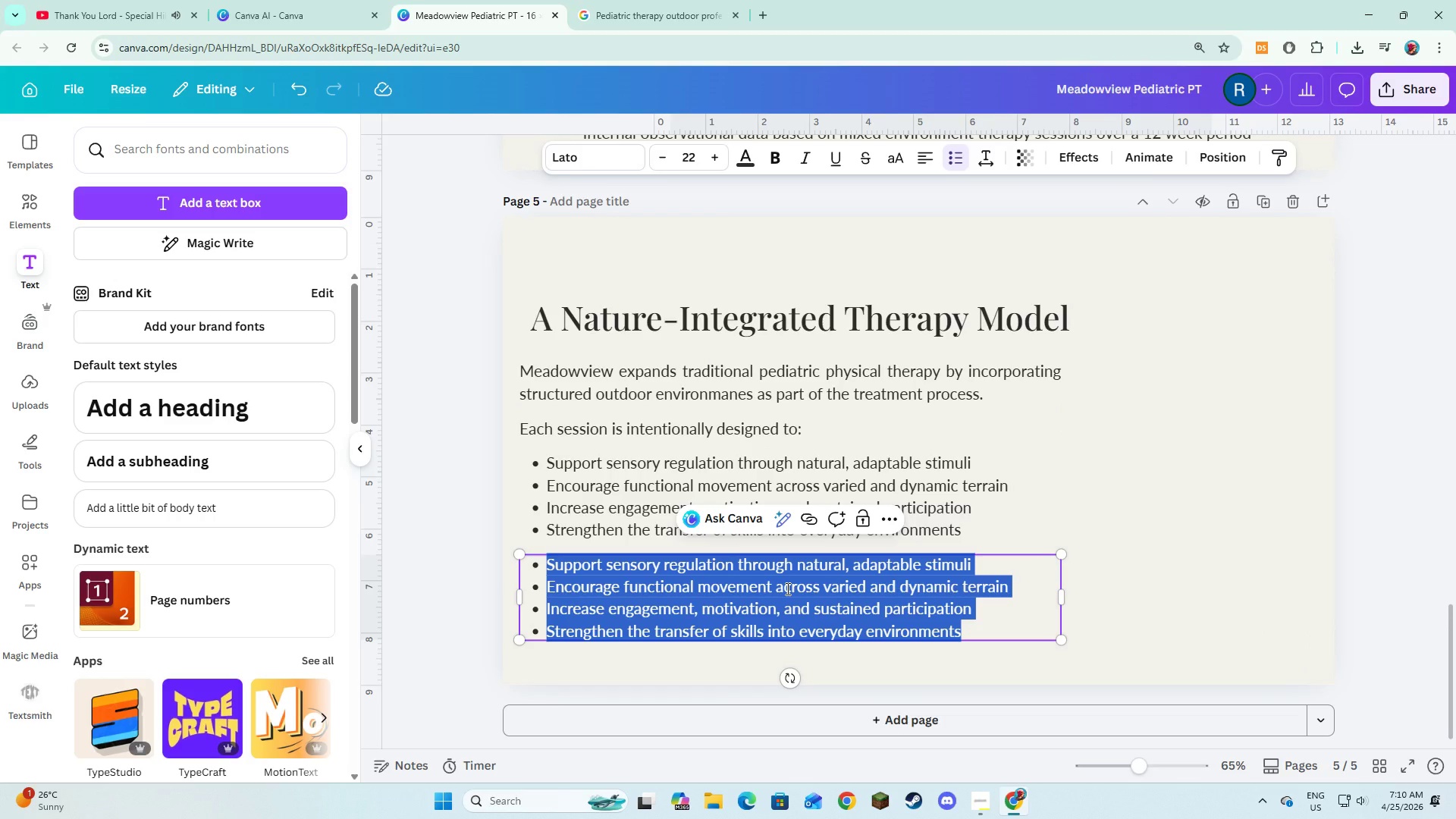 
key(Backspace)
key(Backspace)
type(This model maintain )
key(Backspace)
type(s clinicl)
key(Backspace)
type(al rigor while introducing the varib)
key(Backspace)
type(ability required for e)
key(Backspace)
type(real world progress.)
 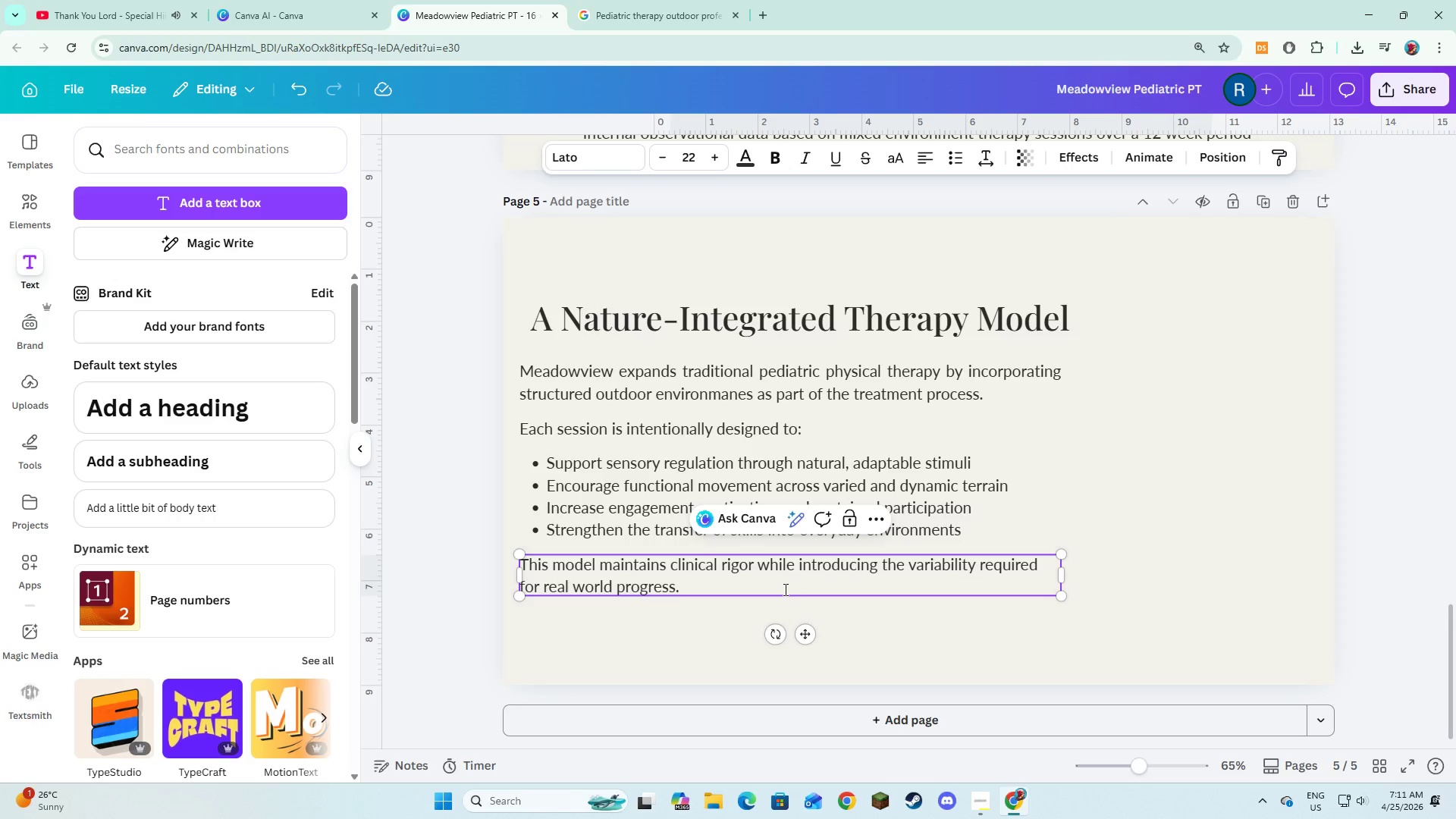 
left_click([702, 635])
 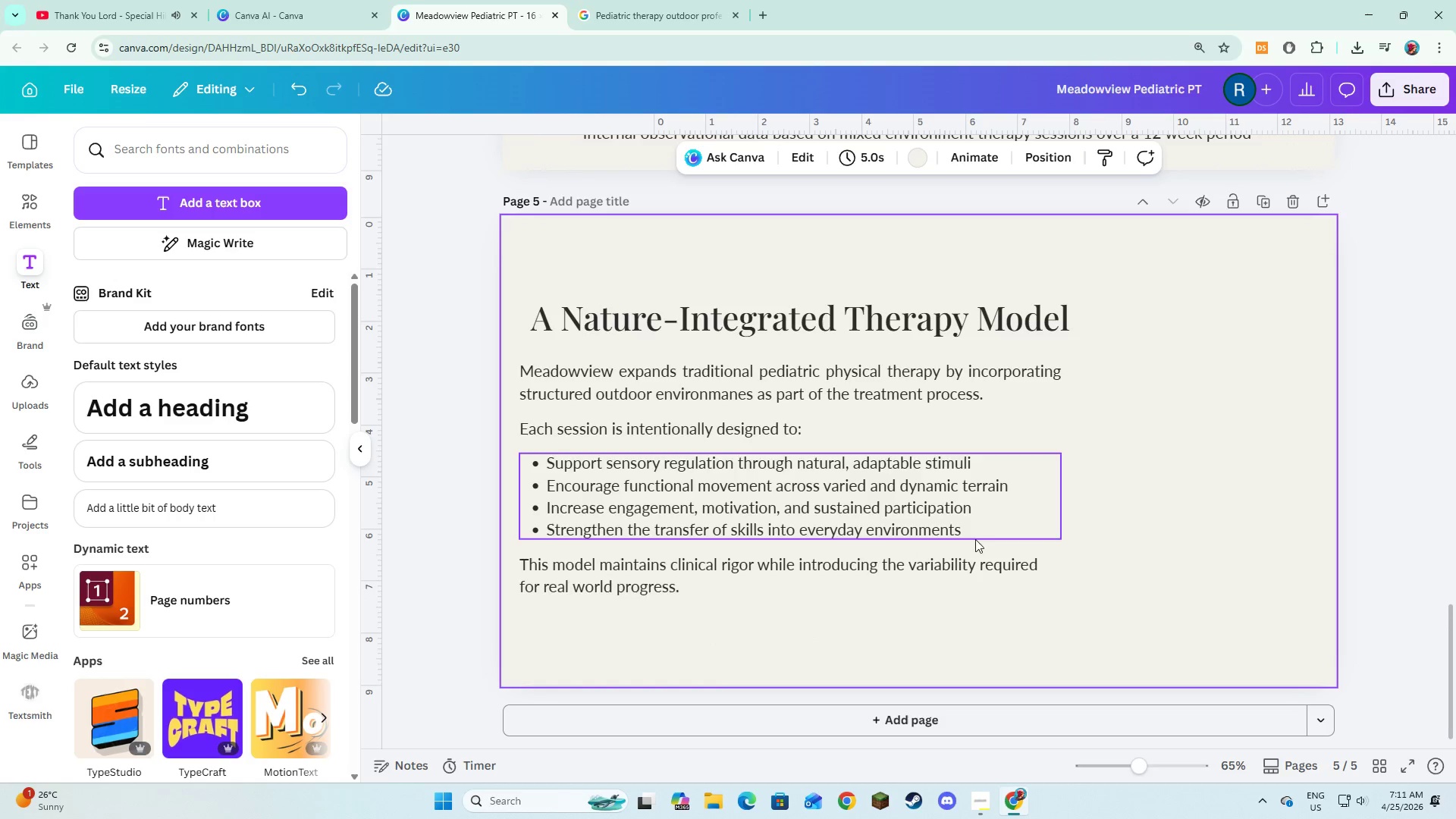 
left_click([1169, 567])
 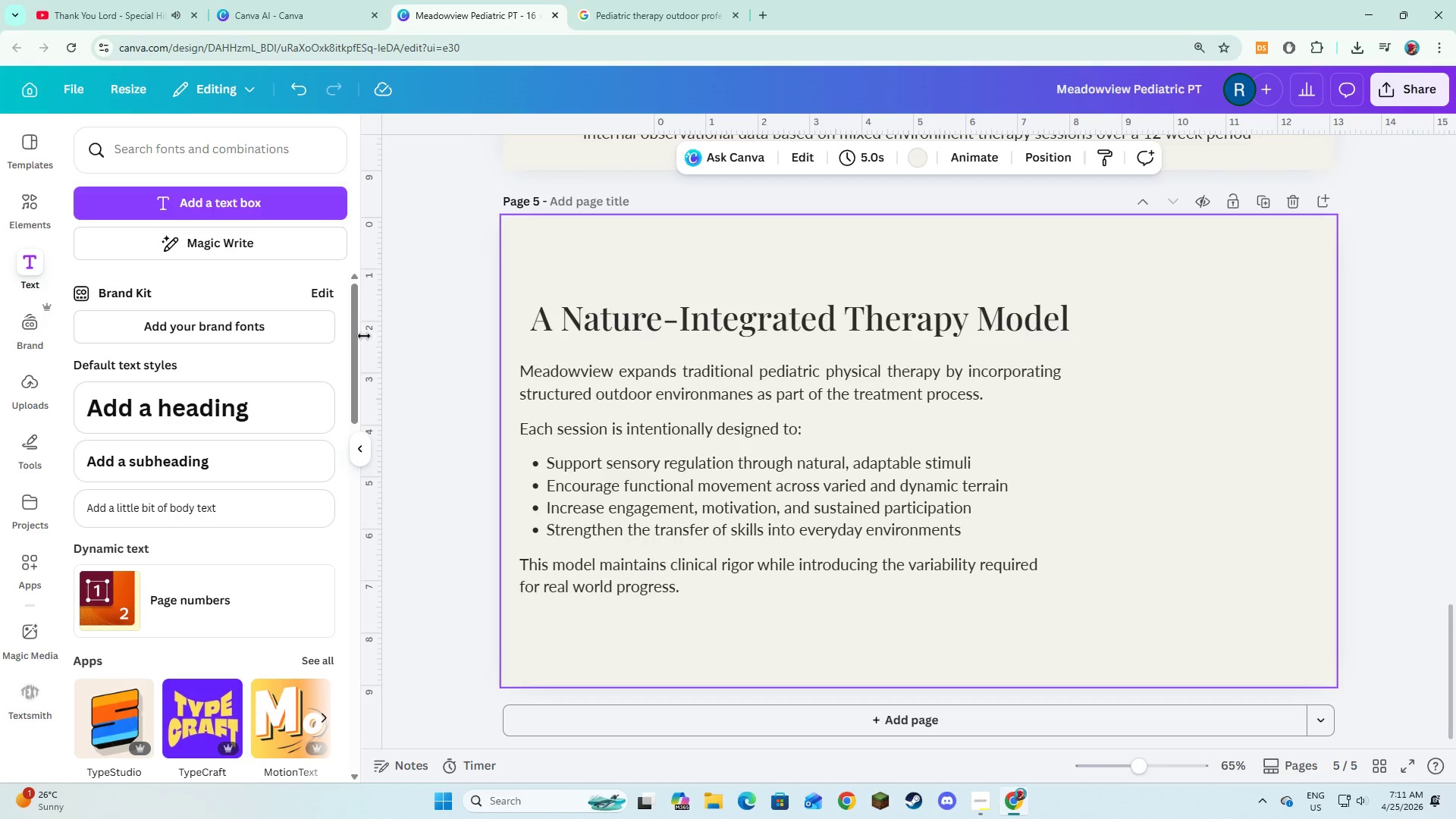 
key(Alt+AltLeft)
 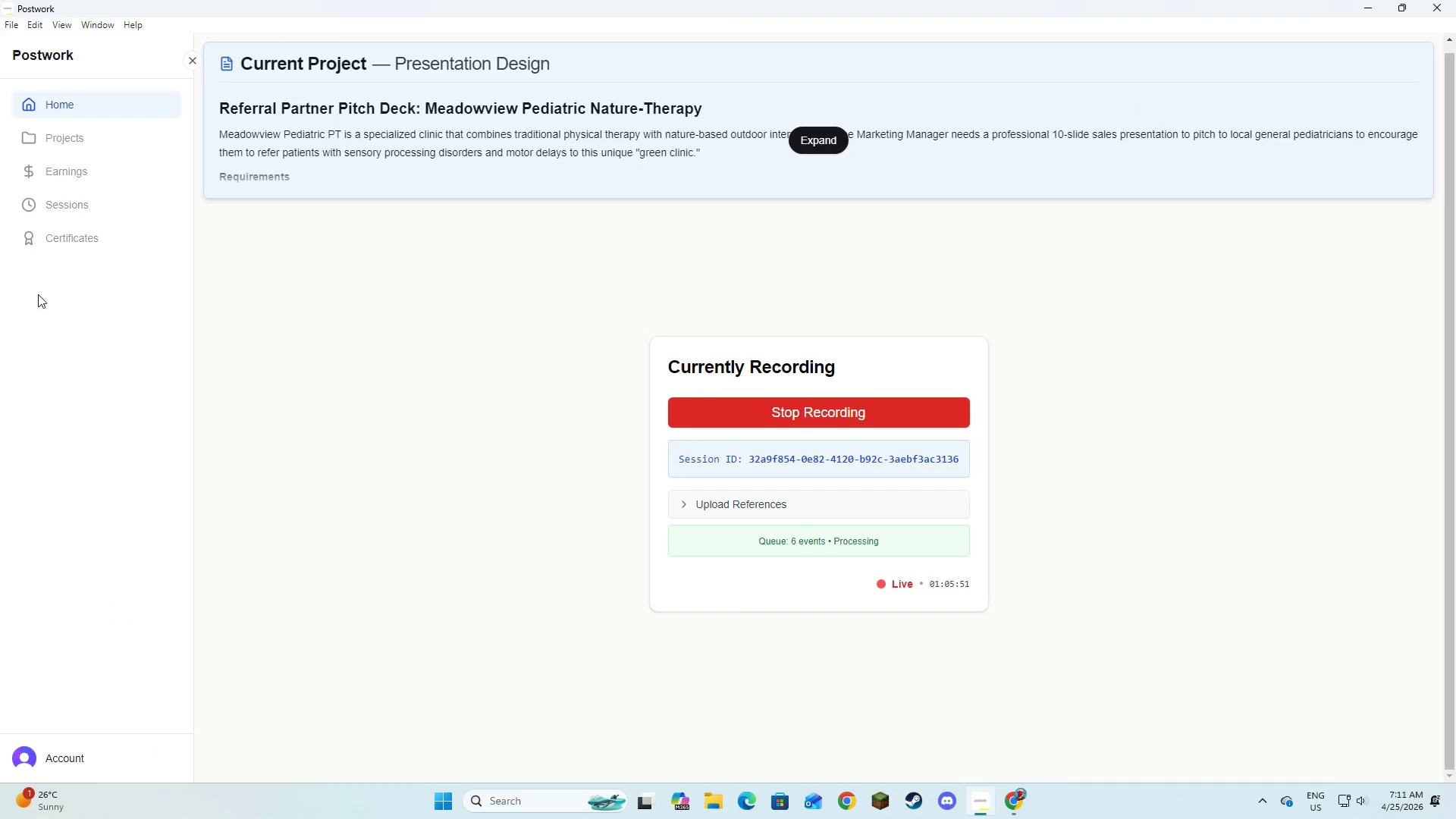 
key(Alt+Tab)